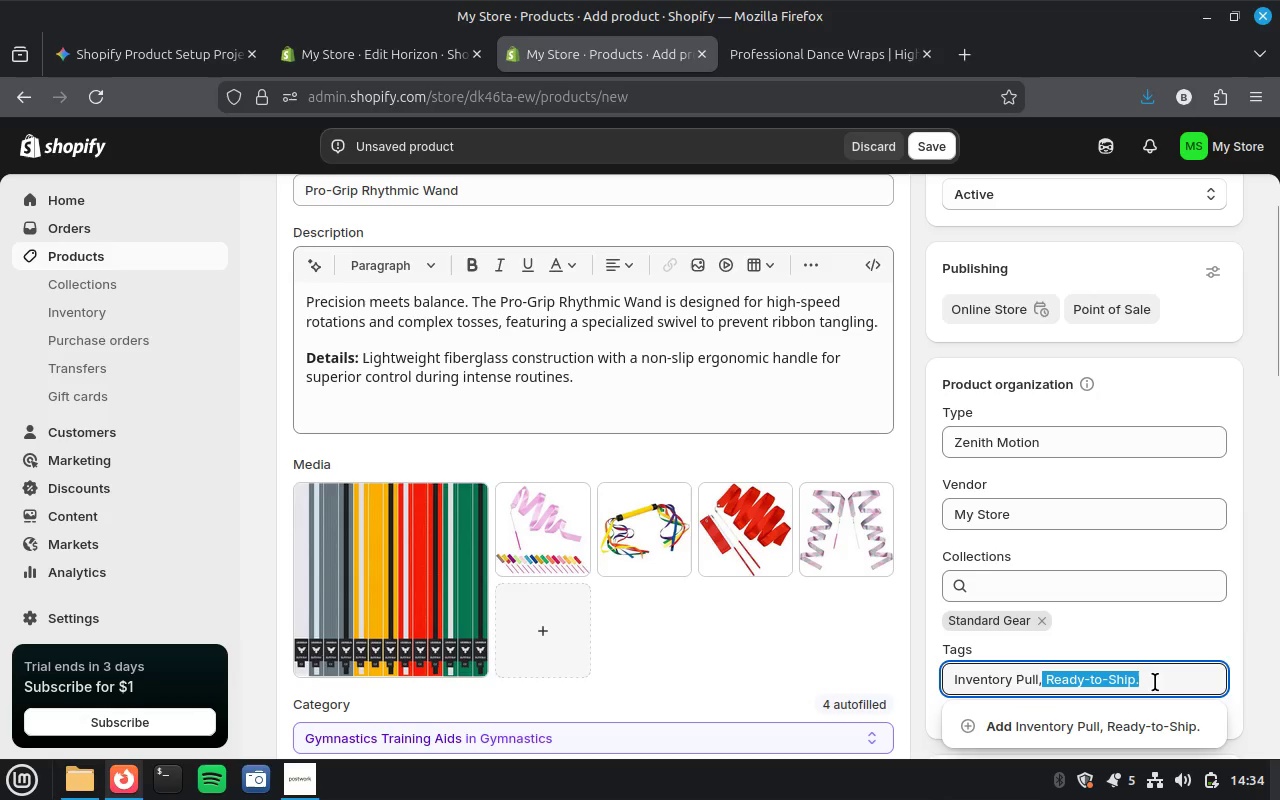 
key(Backspace)
 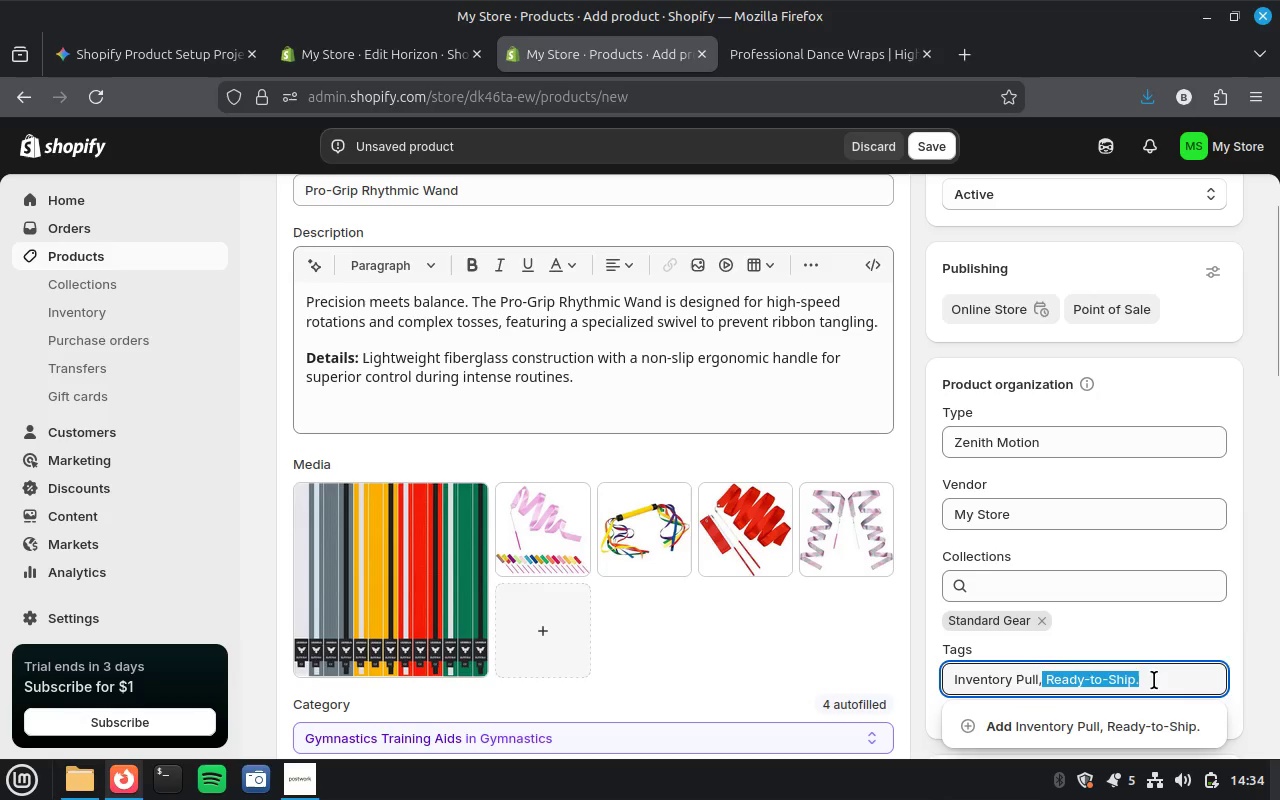 
key(Backspace)
 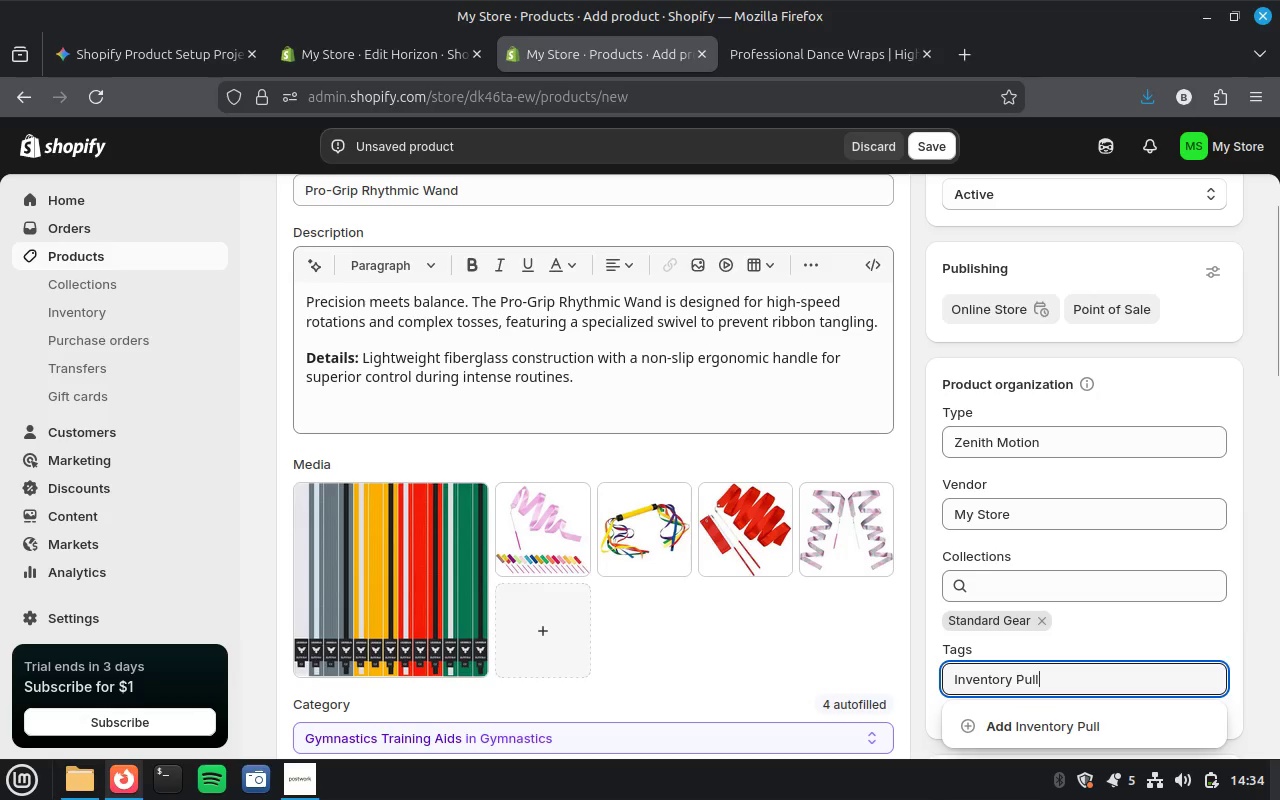 
key(Enter)
 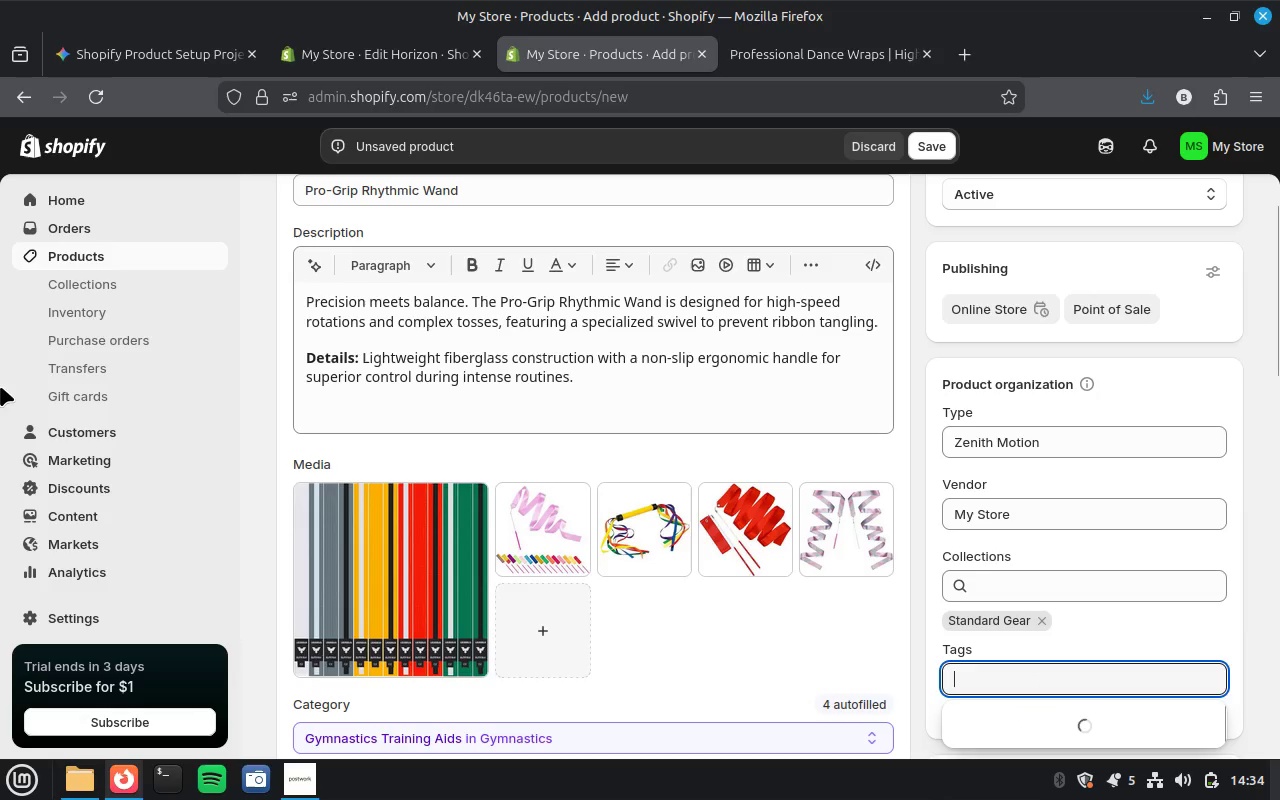 
scroll: coordinate [631, 503], scroll_direction: down, amount: 3.0
 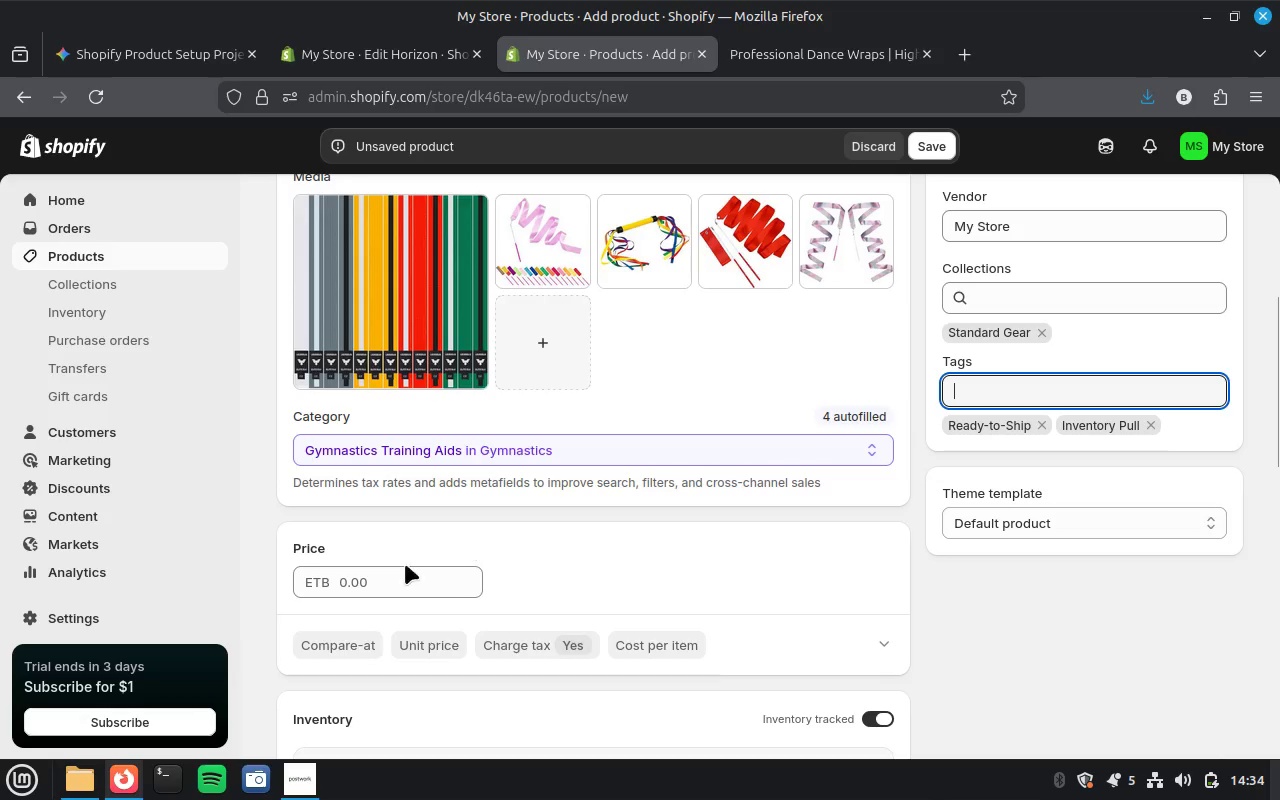 
left_click([380, 569])
 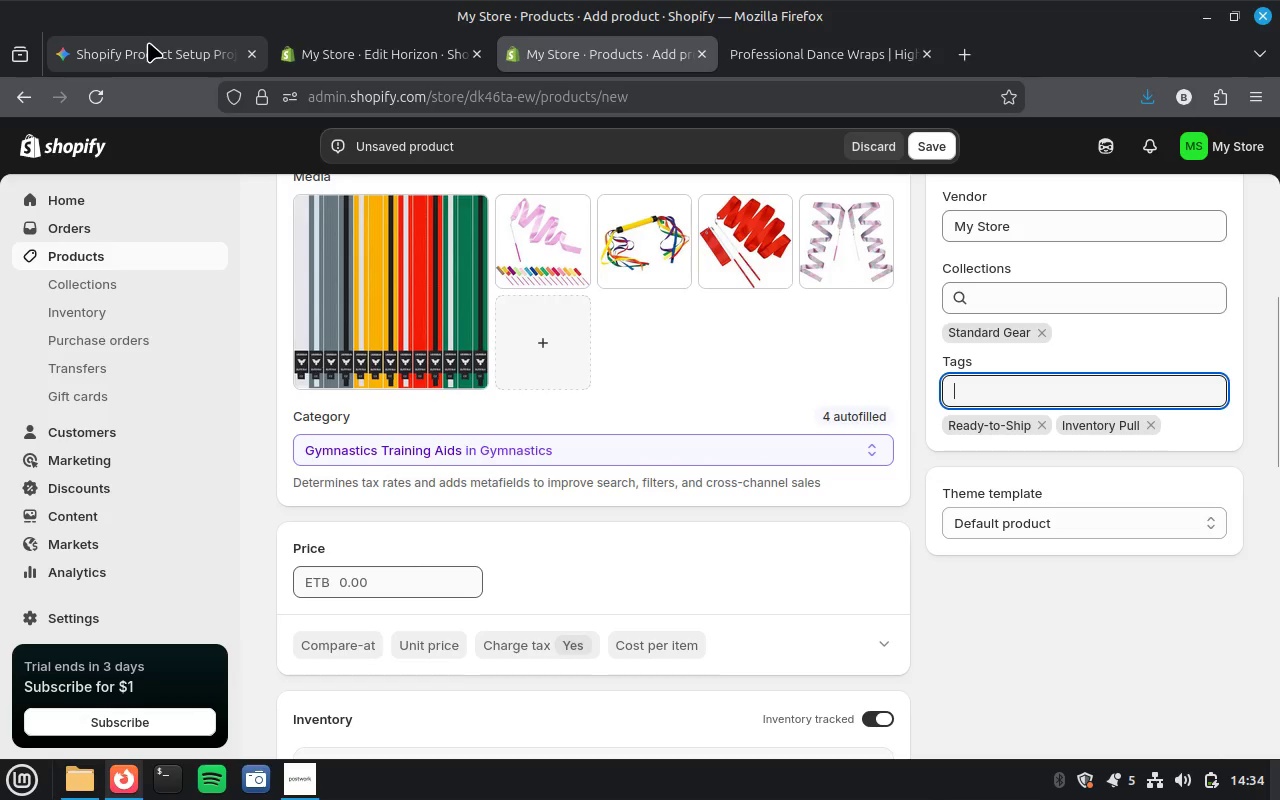 
left_click([140, 62])
 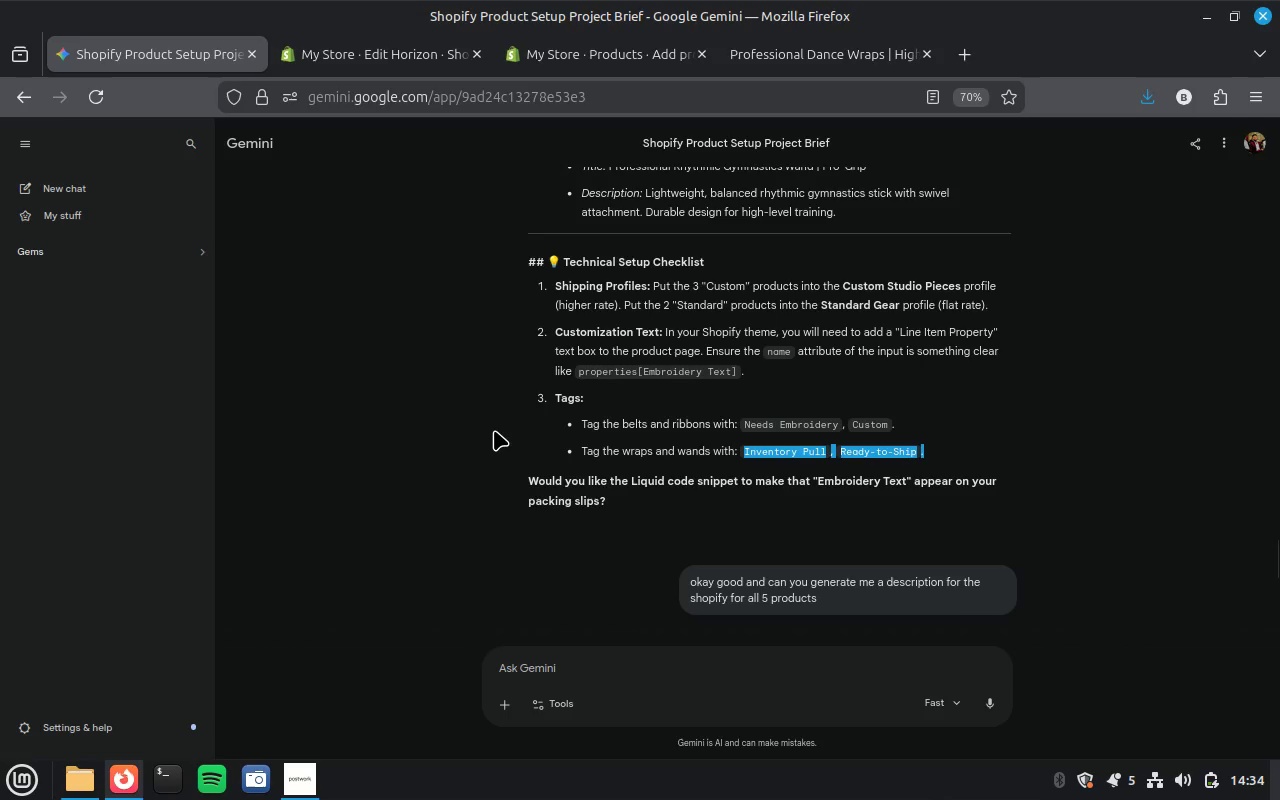 
scroll: coordinate [583, 443], scroll_direction: up, amount: 10.0
 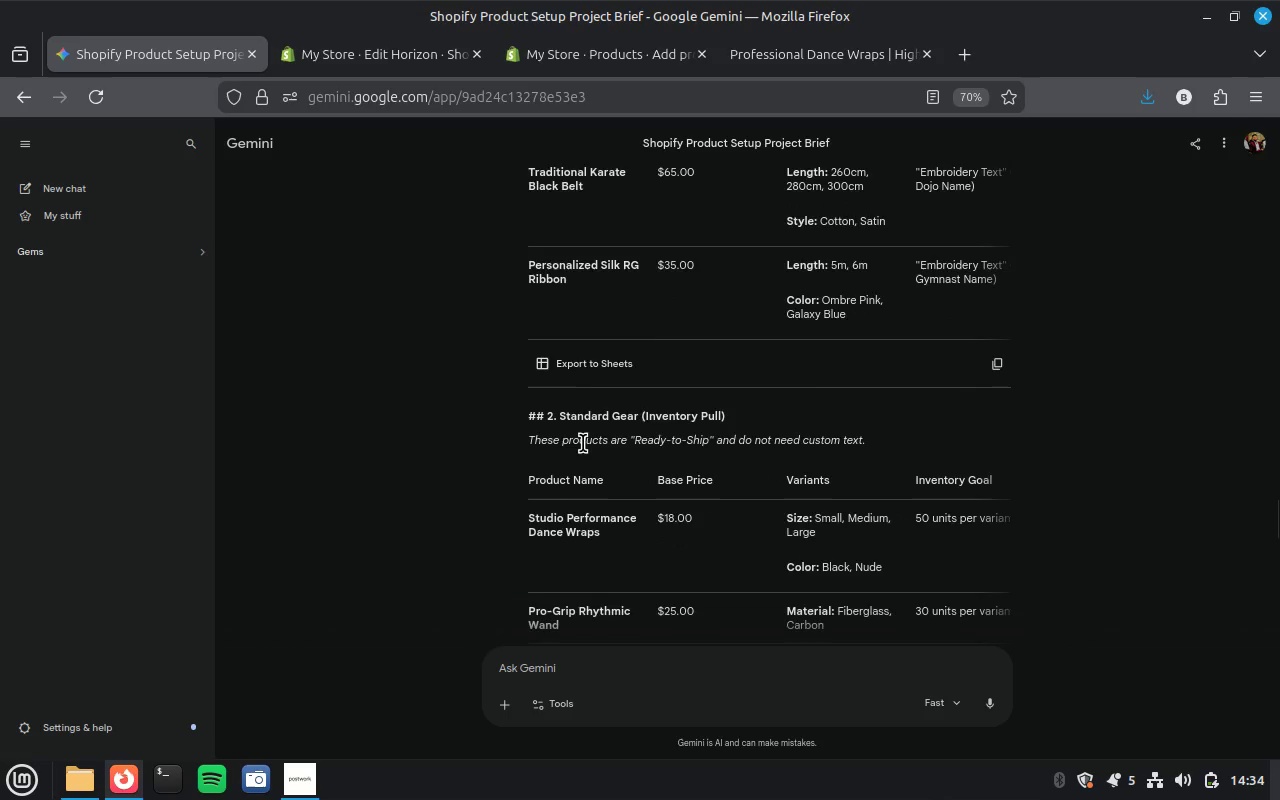 
scroll: coordinate [583, 443], scroll_direction: down, amount: 1.0
 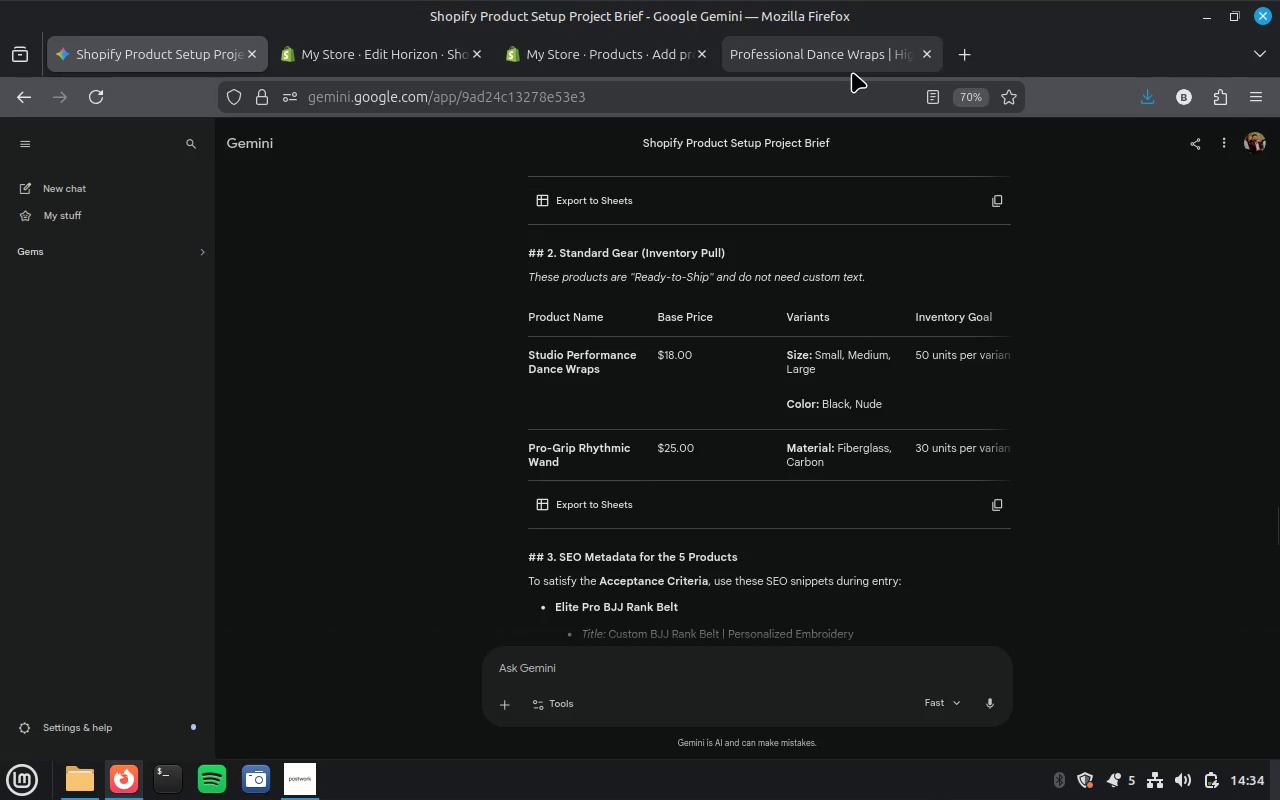 
mouse_move([599, 62])
 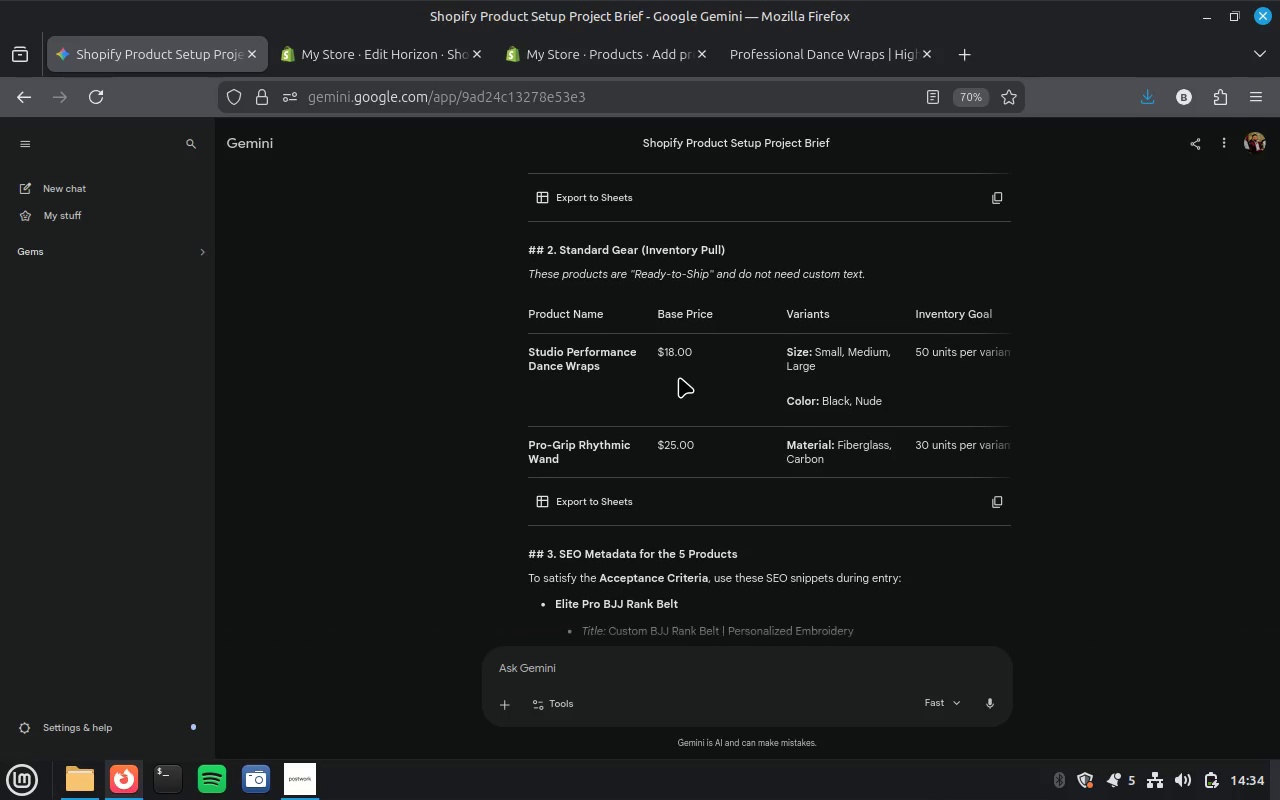 
scroll: coordinate [679, 377], scroll_direction: down, amount: 5.0
 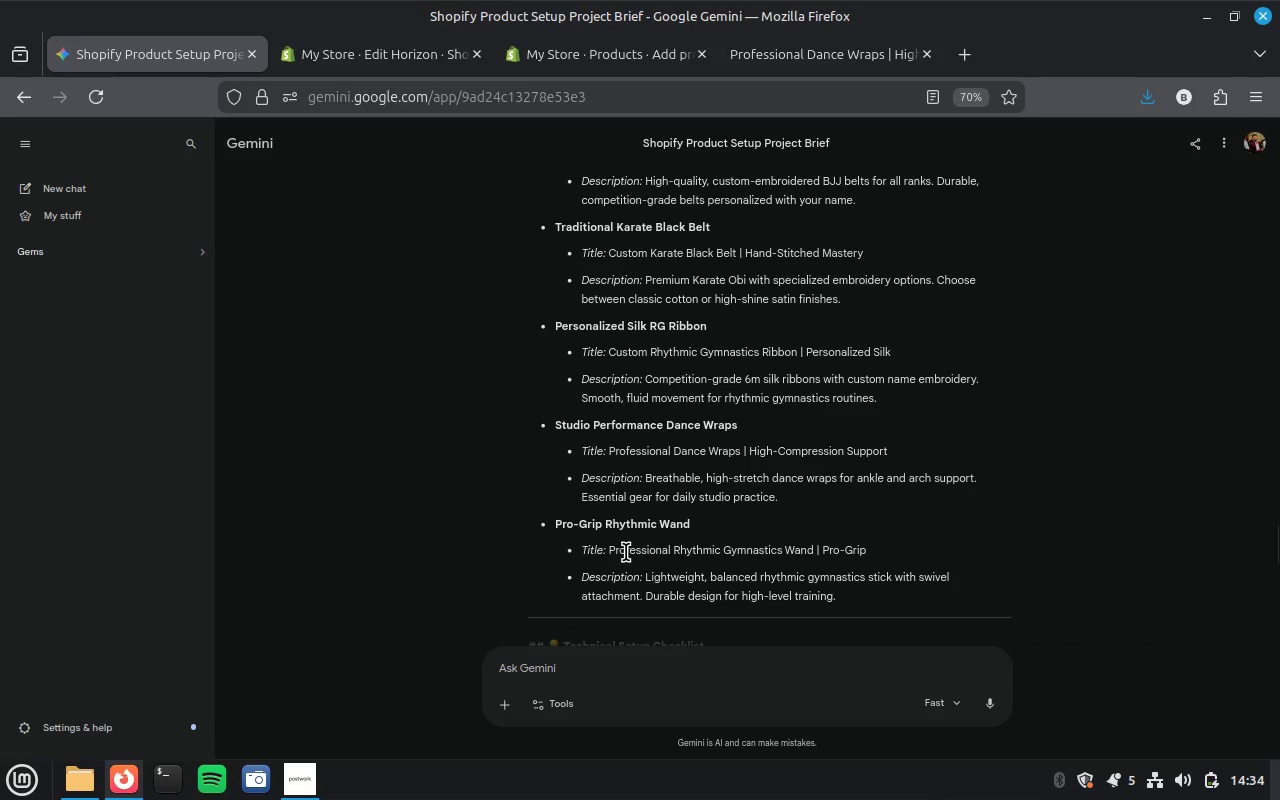 
left_click_drag(start_coordinate=[606, 551], to_coordinate=[850, 600])
 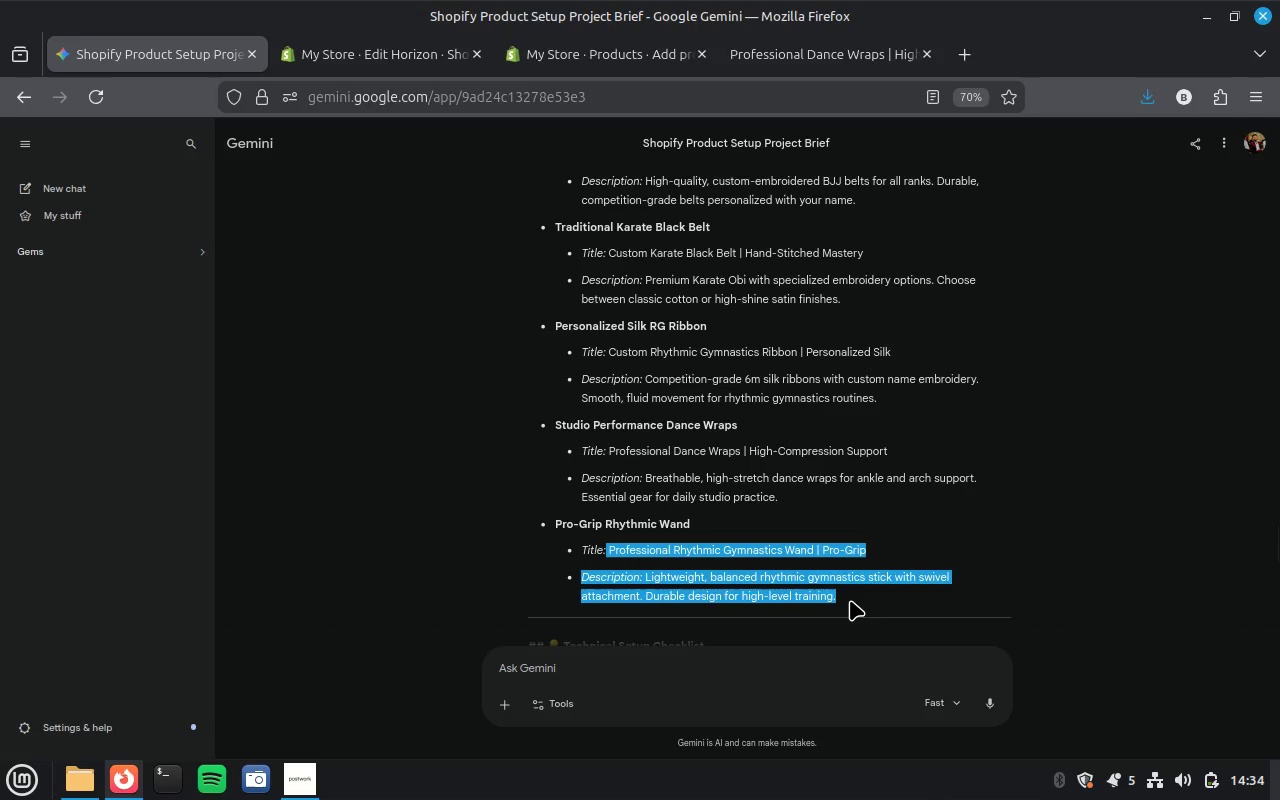 
key(Control+C)
 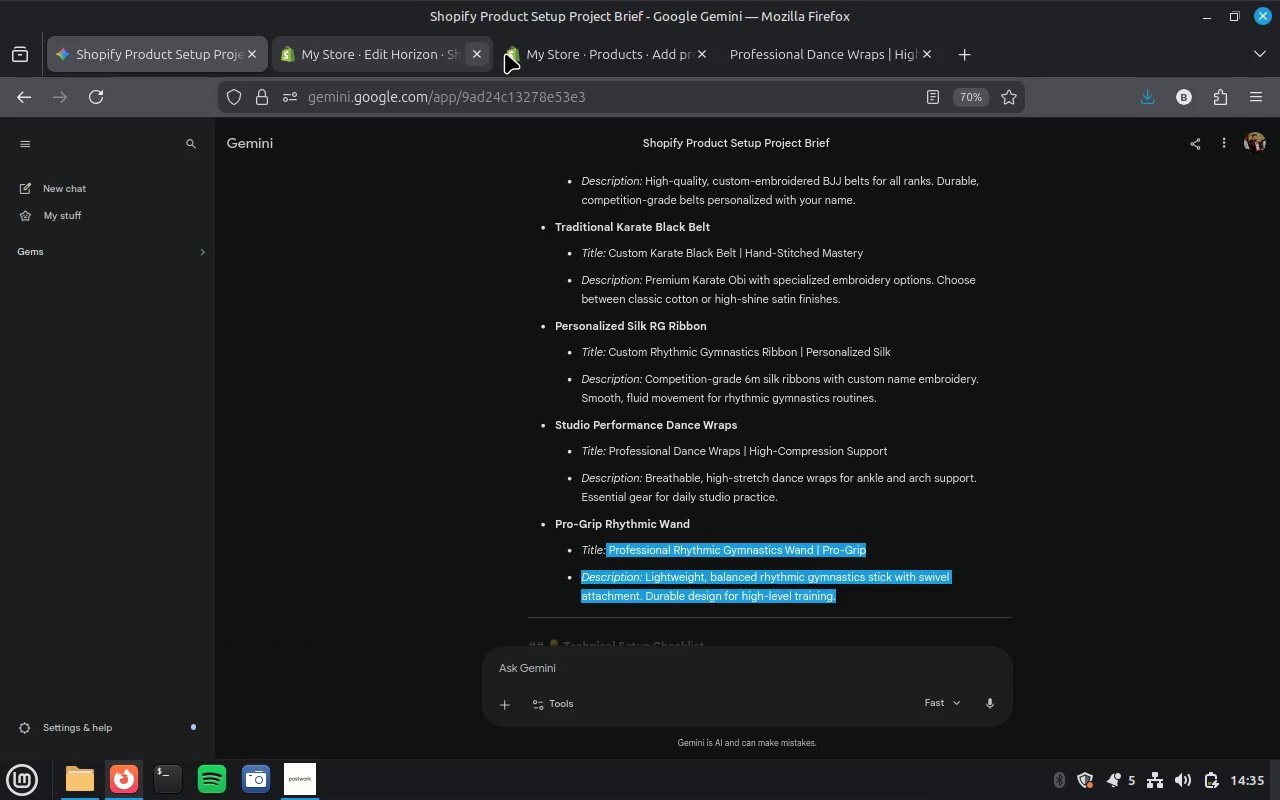 
left_click([573, 50])
 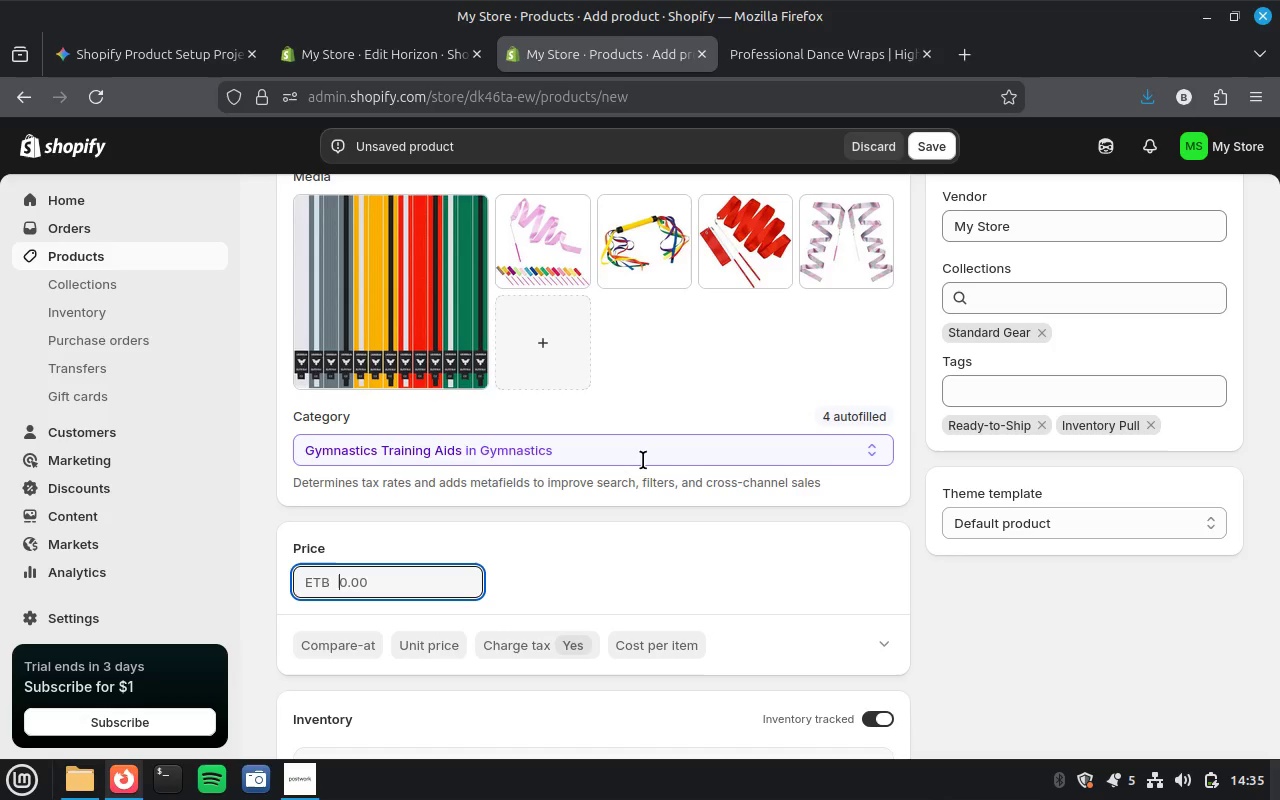 
type(25.00)
 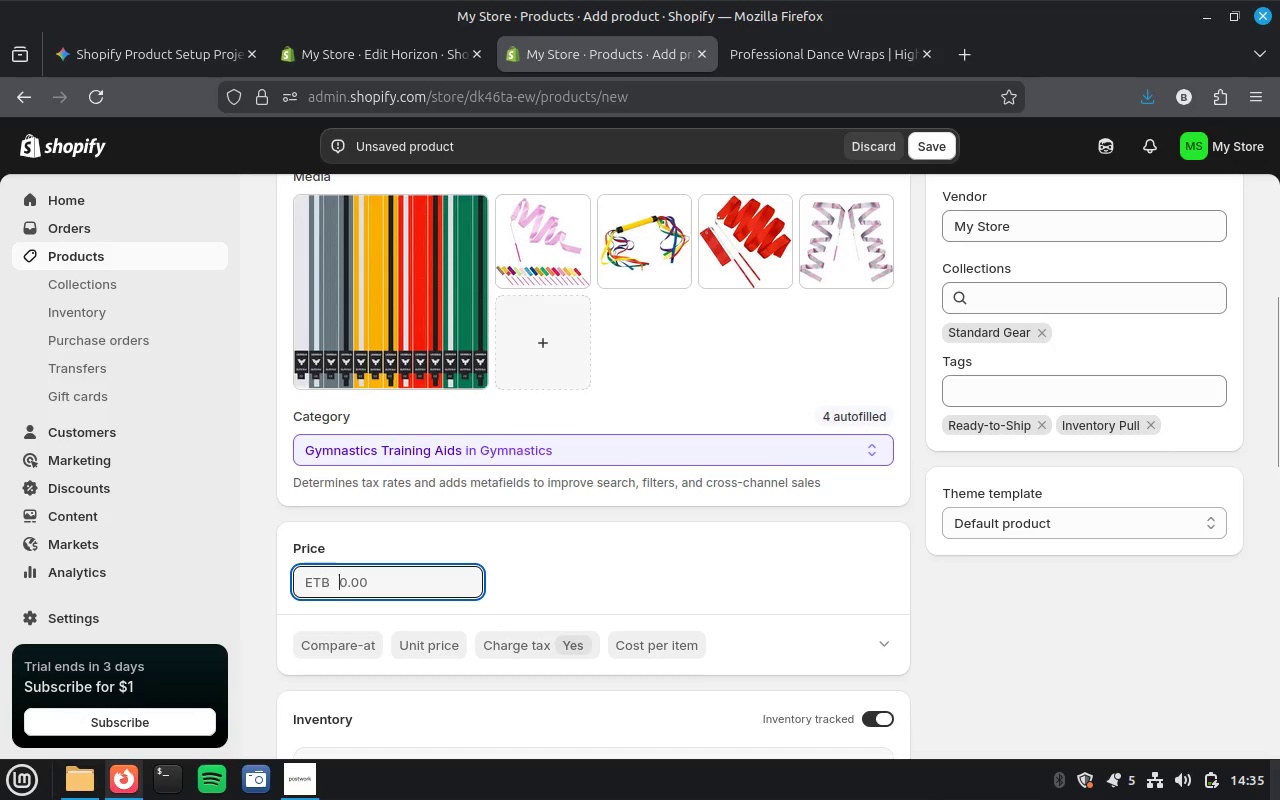 
scroll: coordinate [795, 657], scroll_direction: down, amount: 2.0
 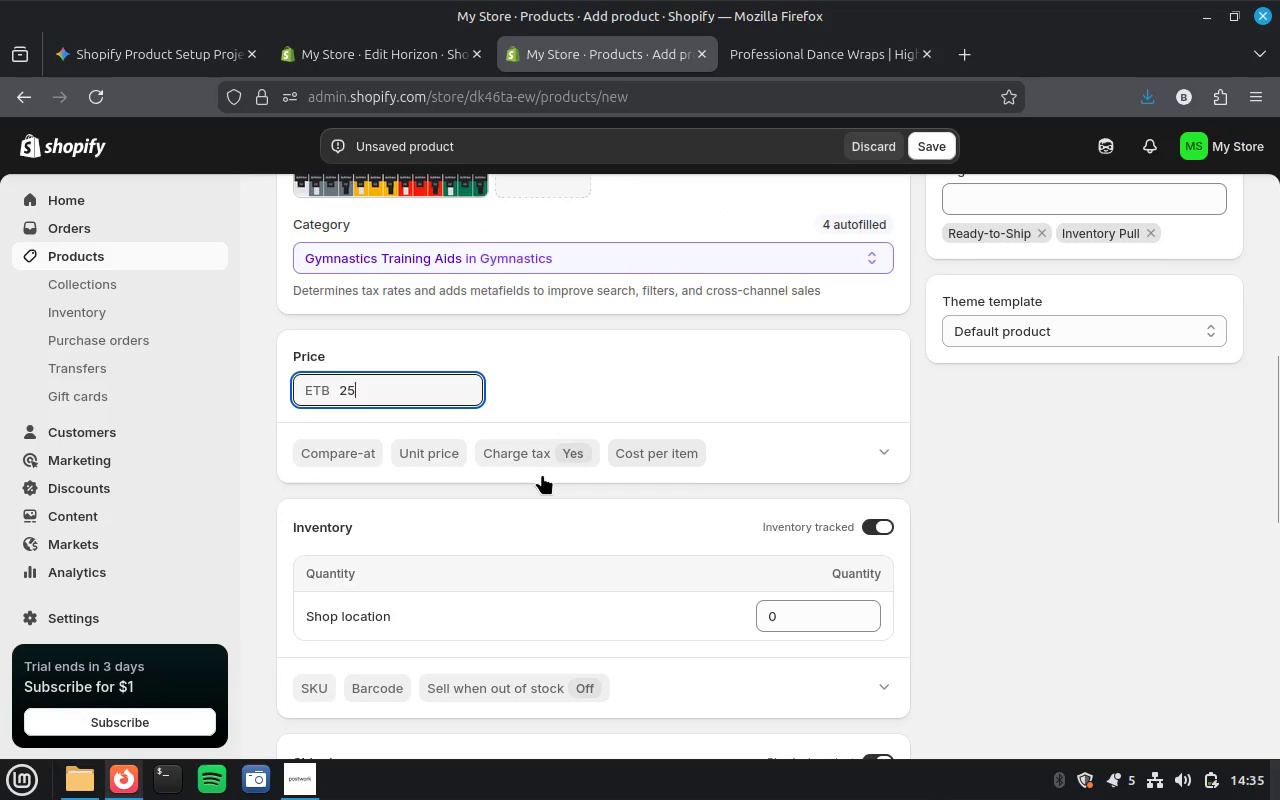 
left_click([776, 616])
 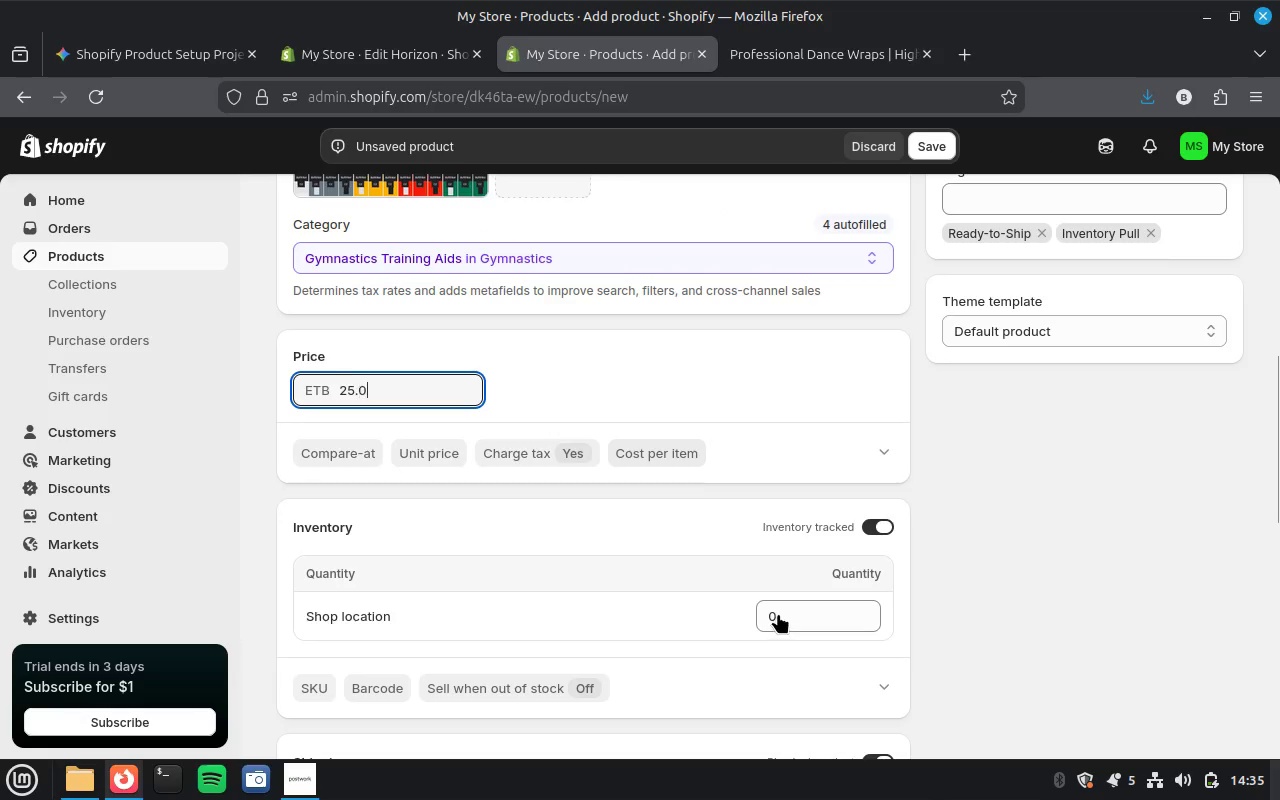 
type(100)
 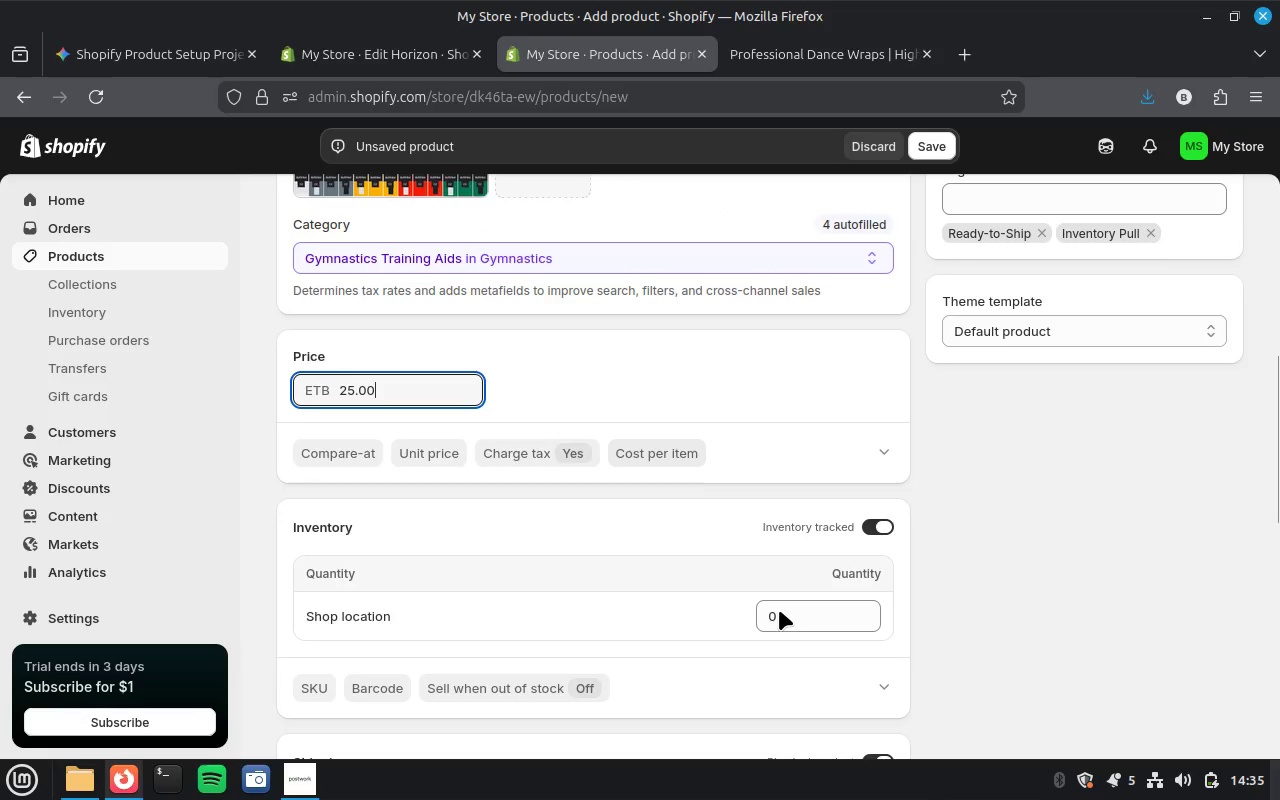 
scroll: coordinate [780, 610], scroll_direction: down, amount: 9.0
 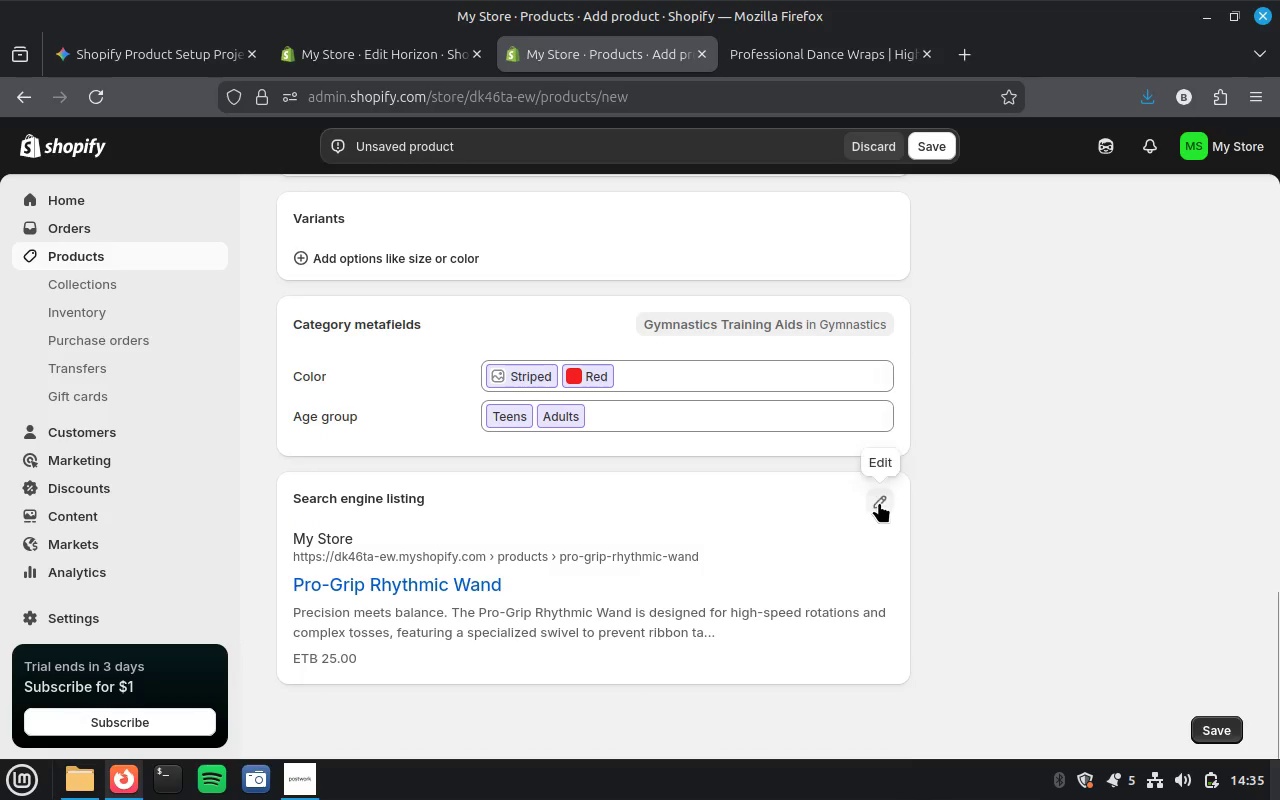 
left_click([879, 502])
 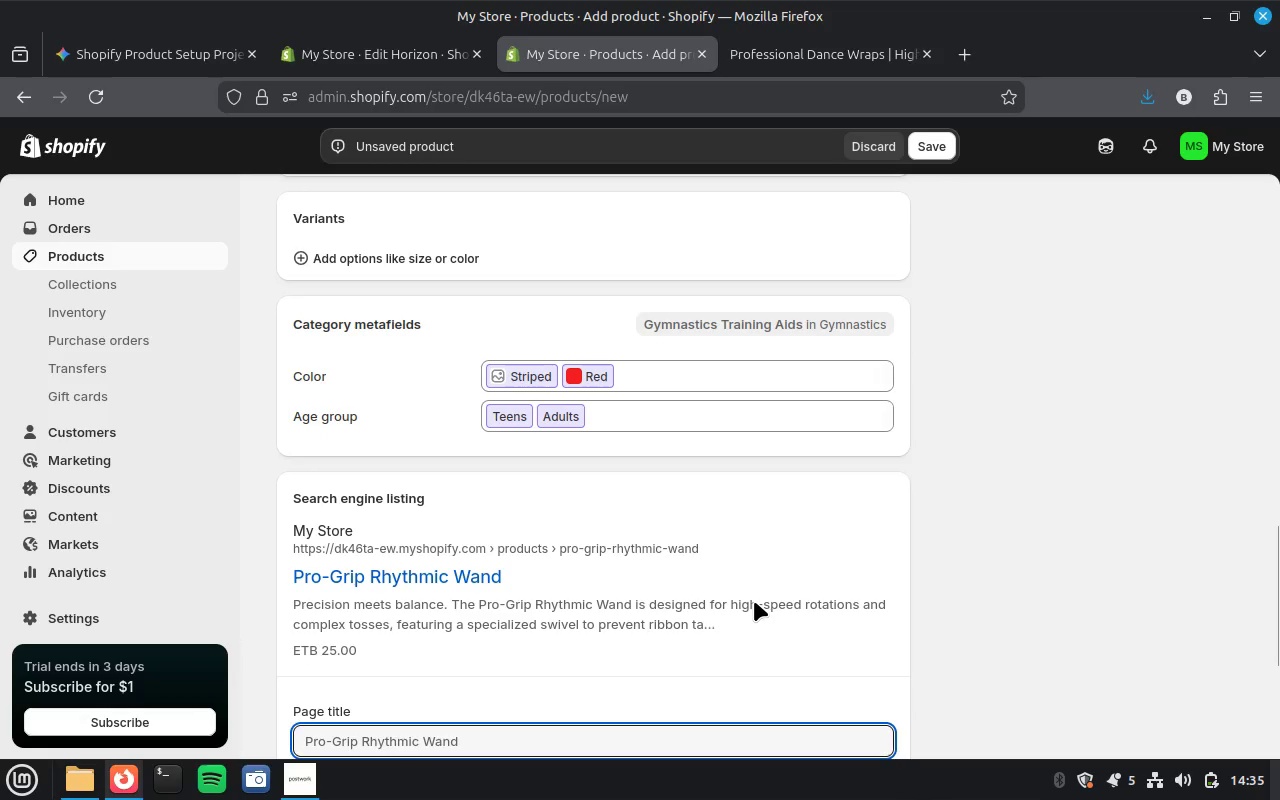 
scroll: coordinate [754, 601], scroll_direction: down, amount: 3.0
 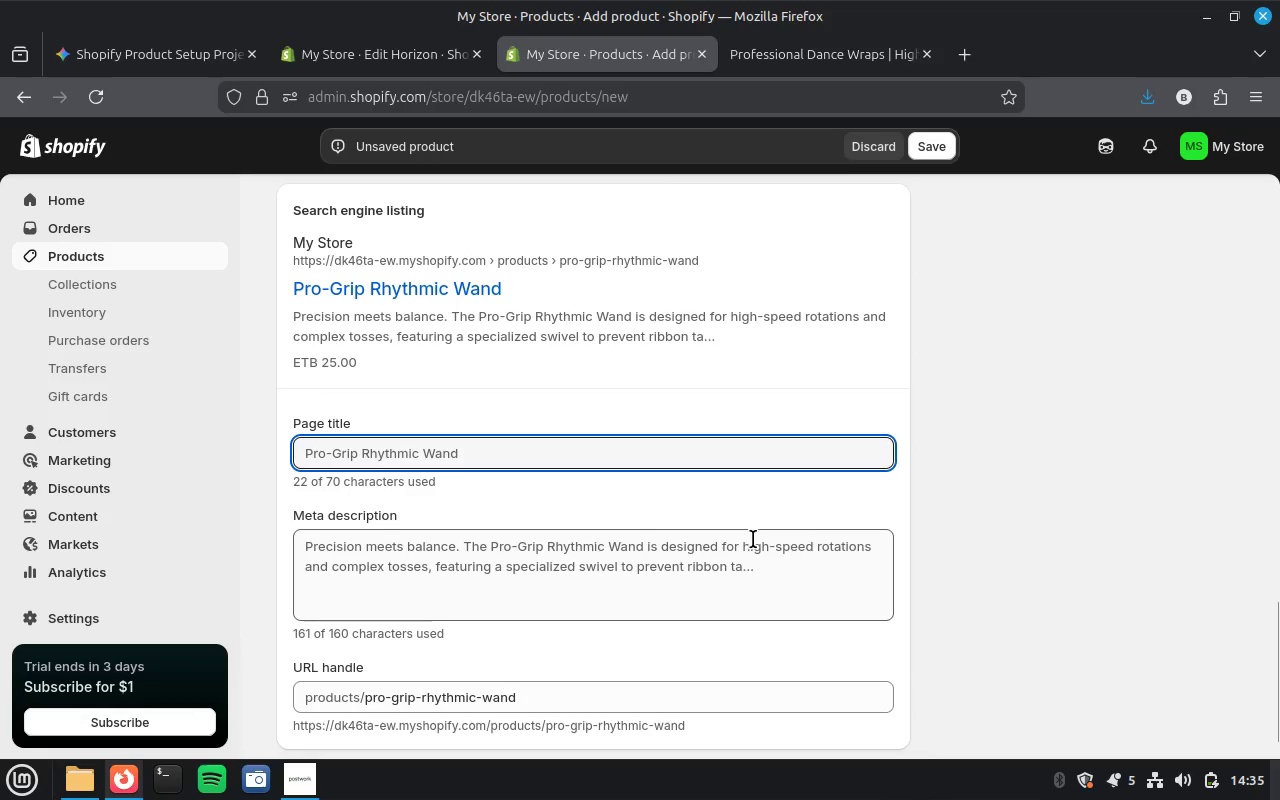 
key(Control+A)
 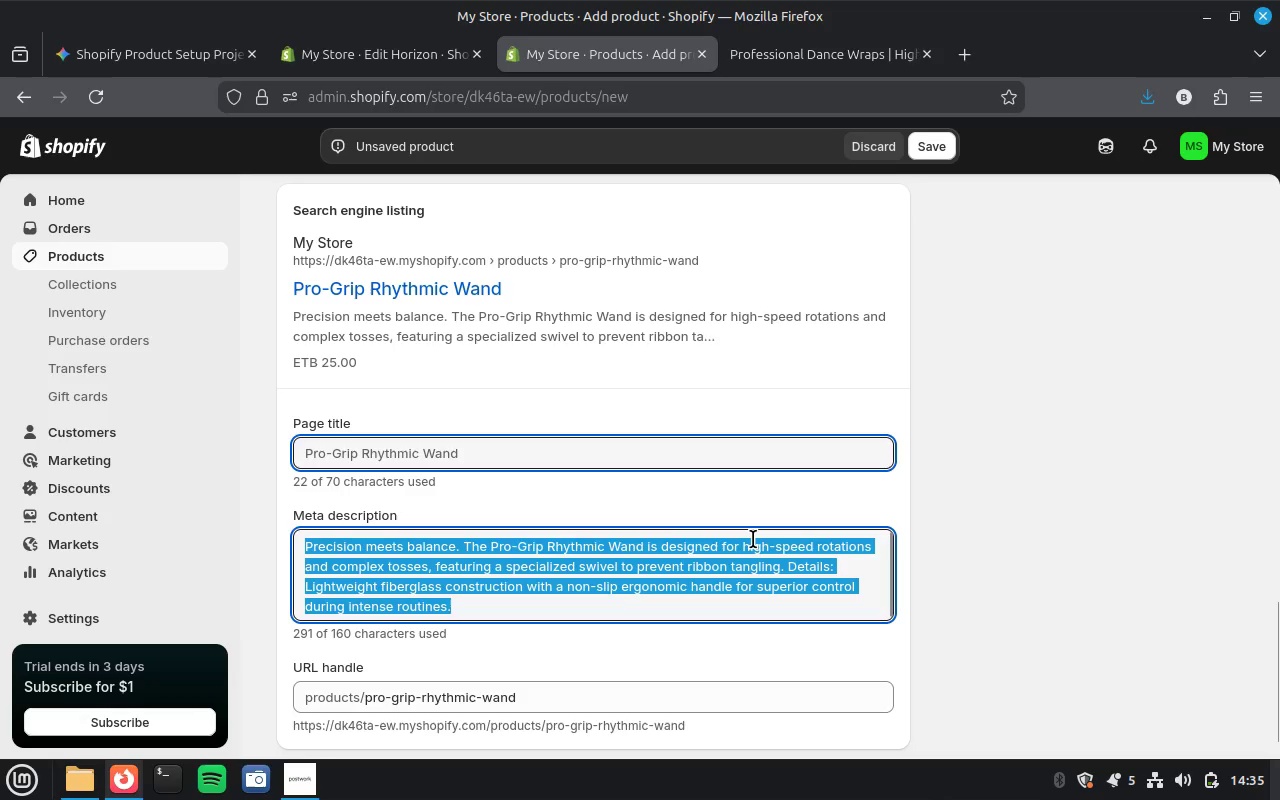 
key(Control+V)
 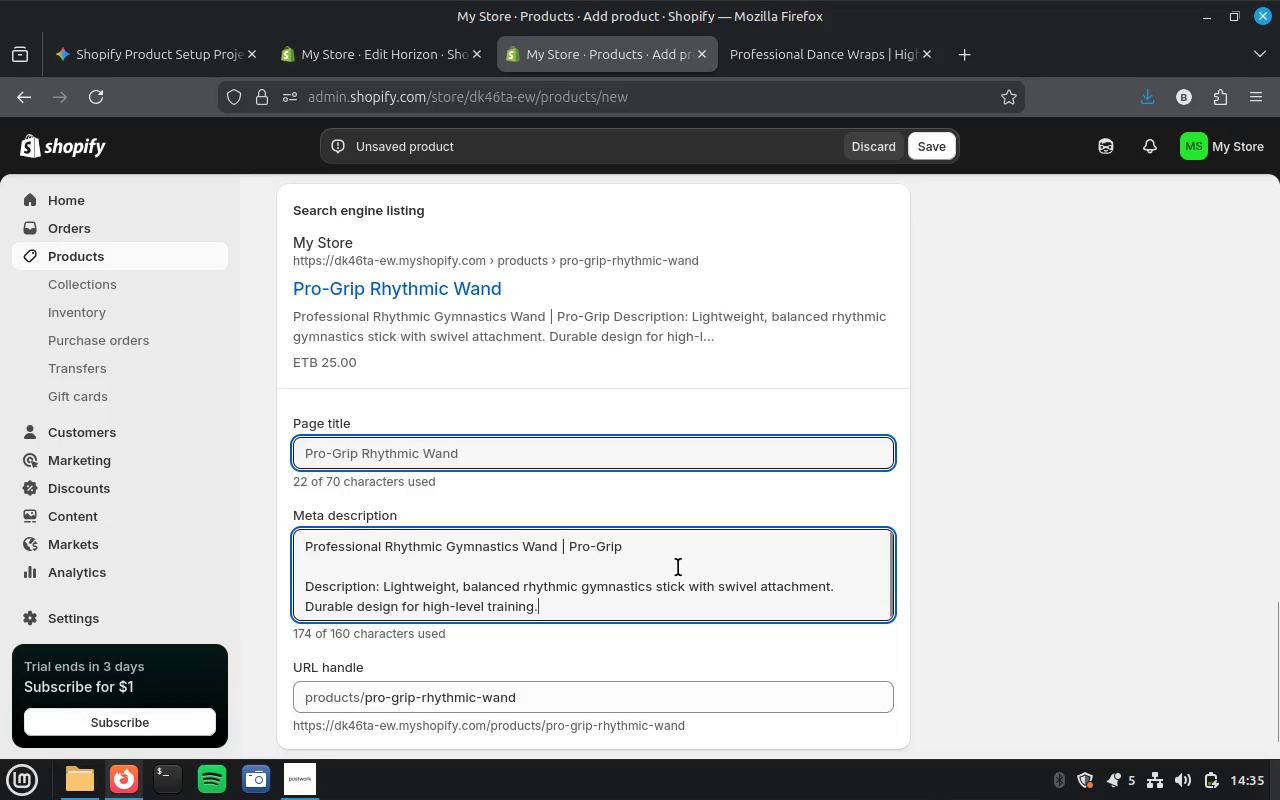 
double_click([698, 542])
 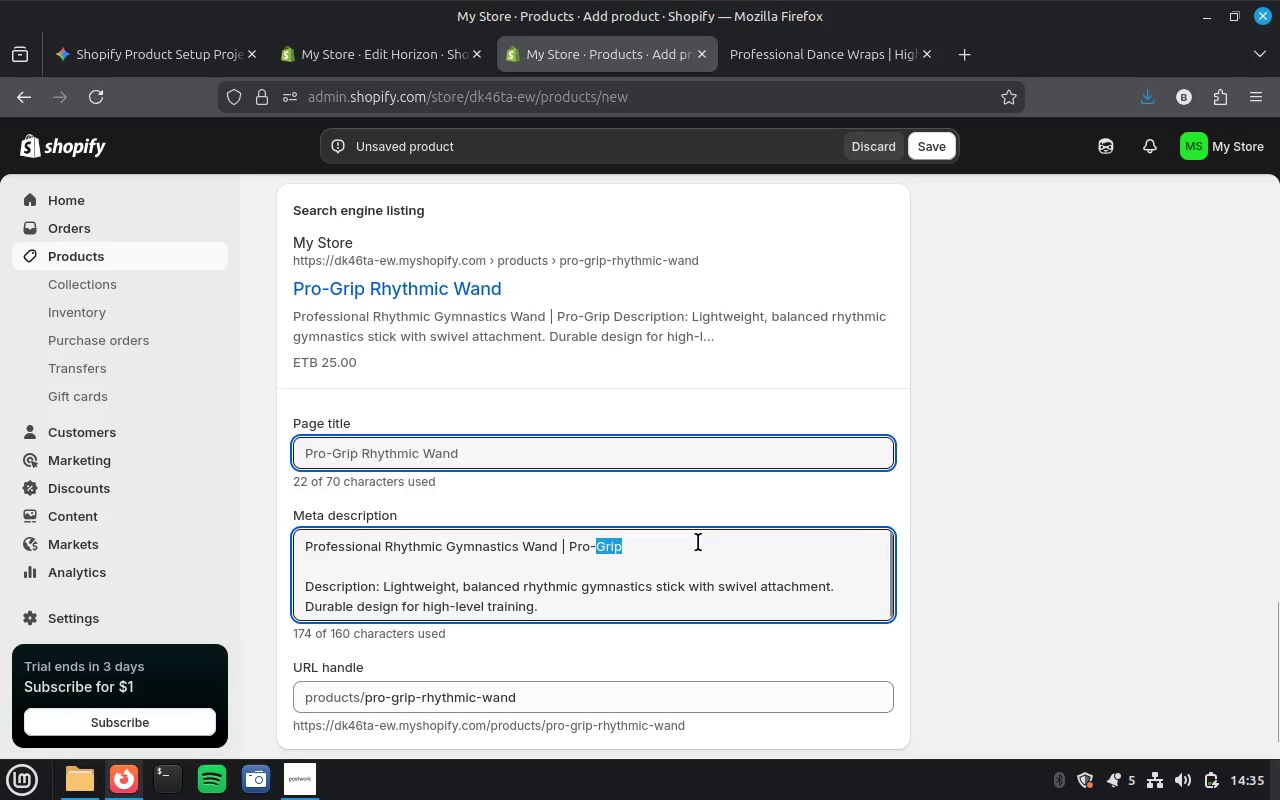 
double_click([698, 542])
 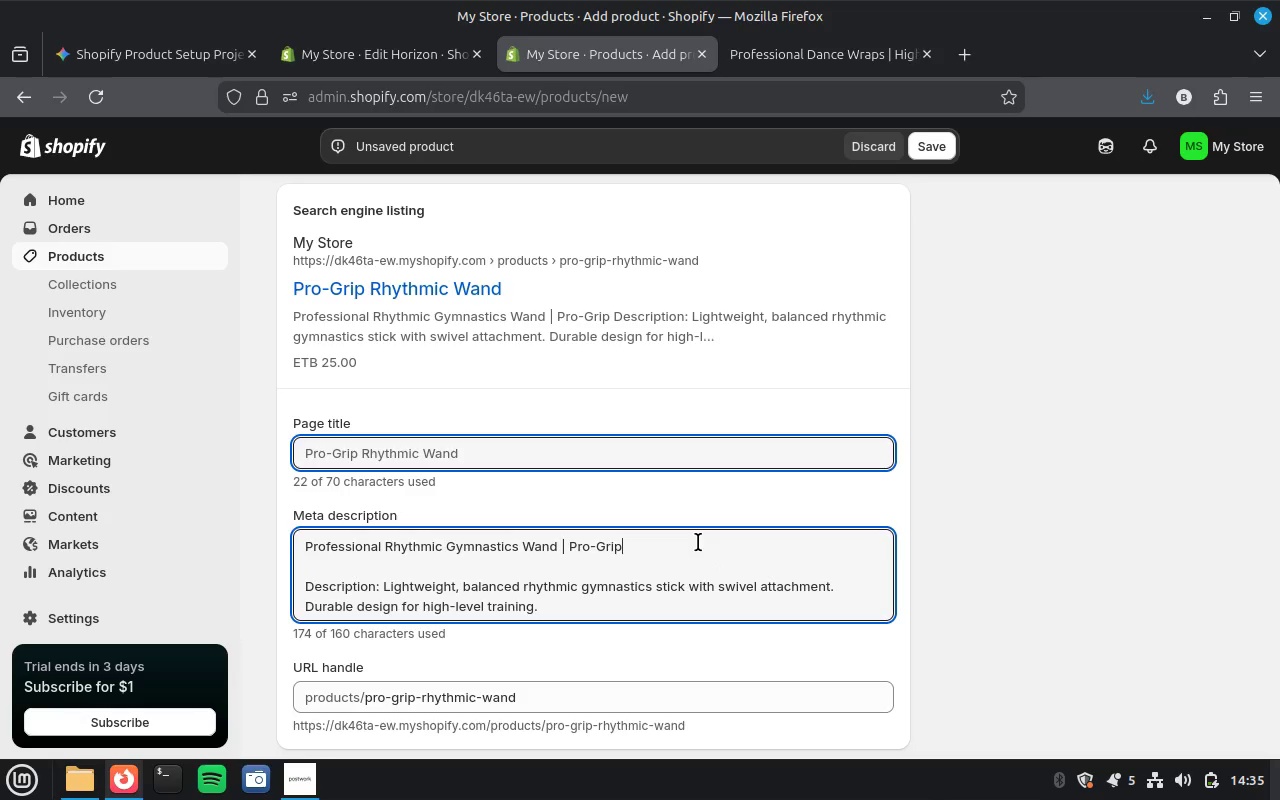 
triple_click([698, 542])
 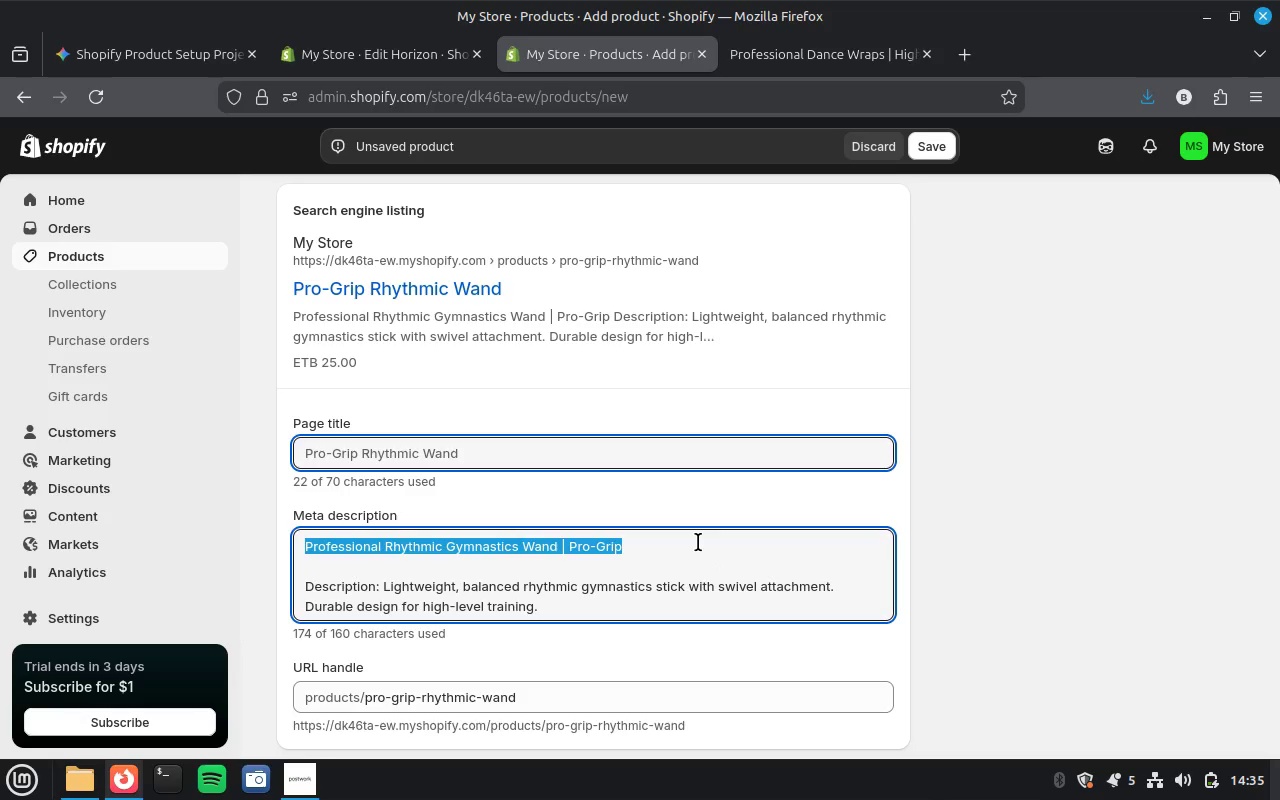 
key(Control+X)
 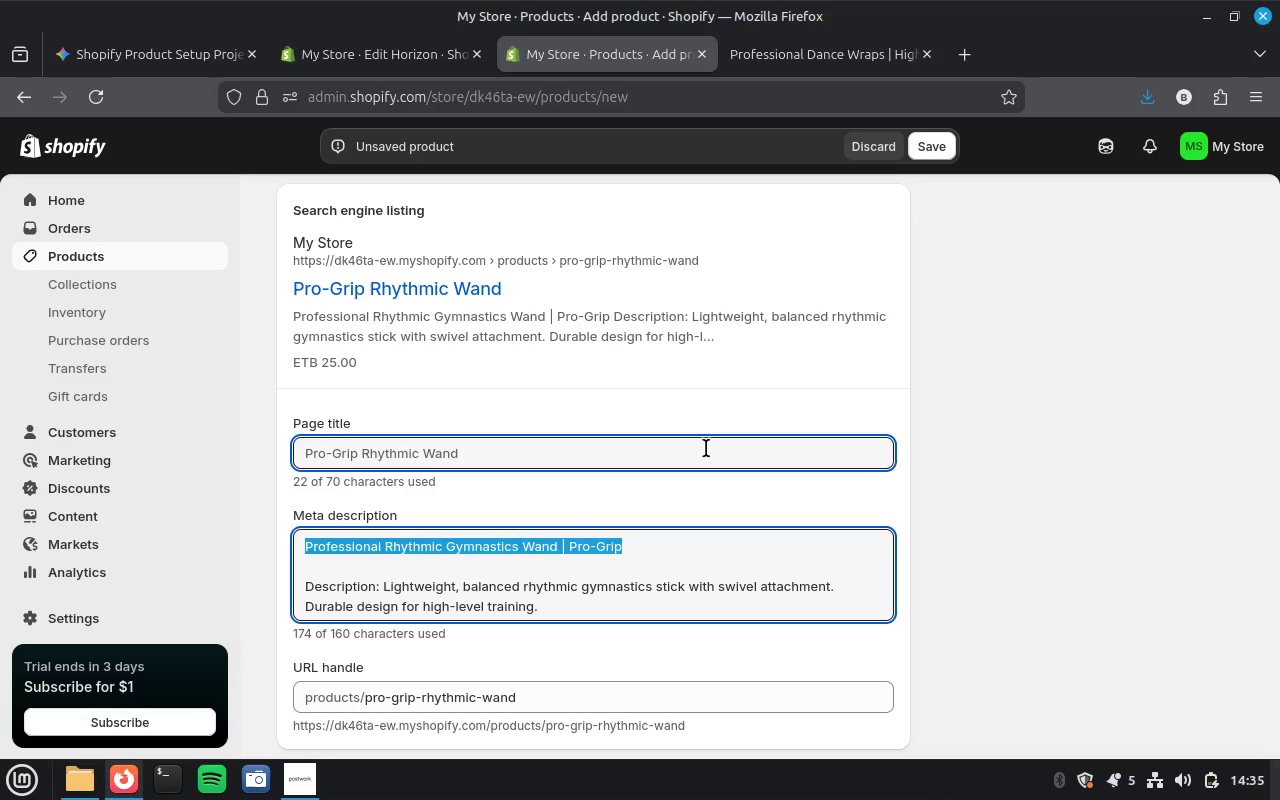 
left_click([706, 448])
 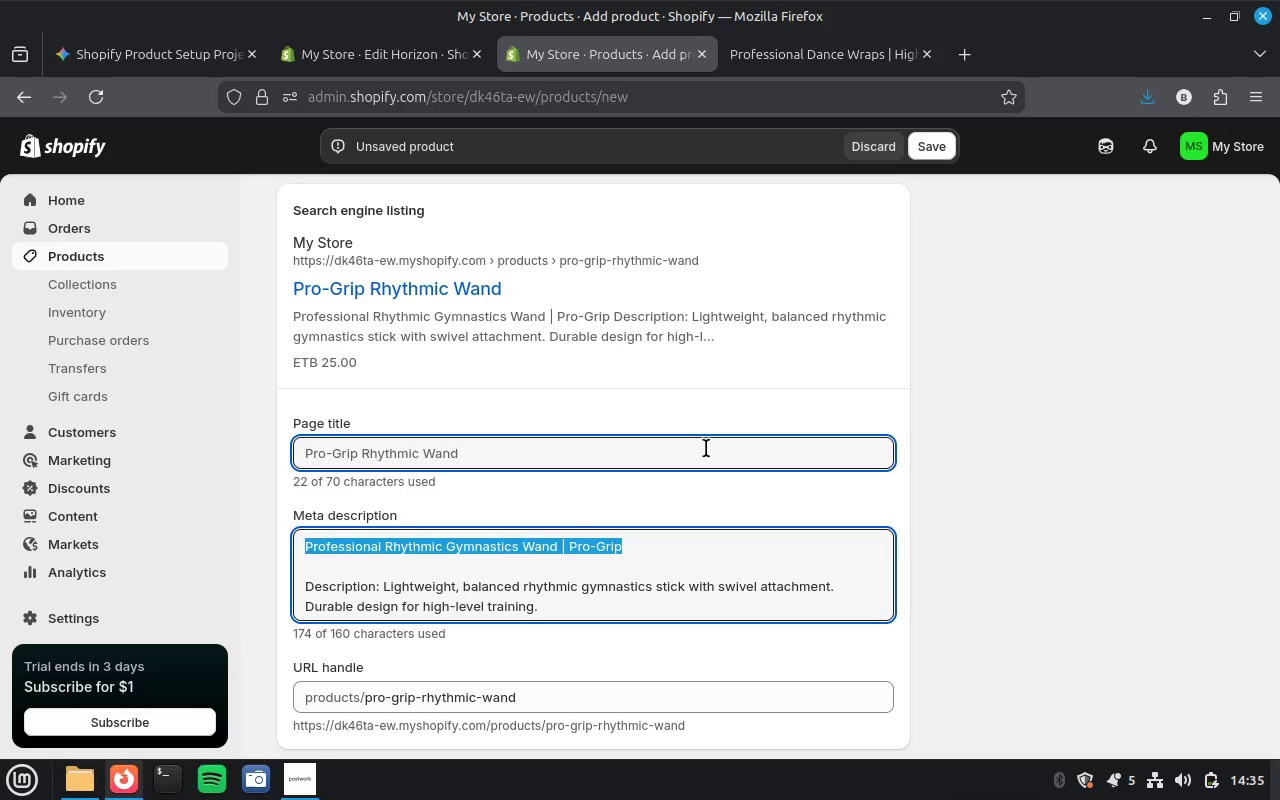 
key(Control+A)
 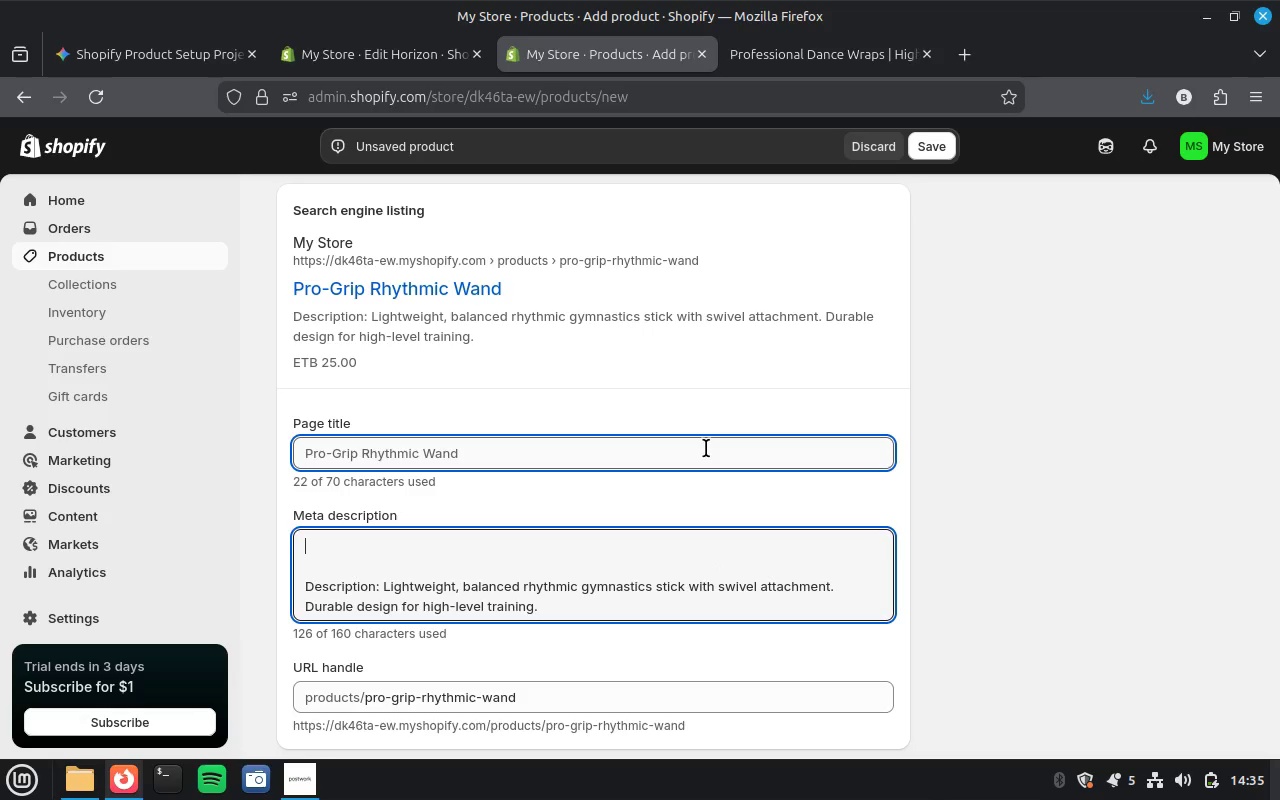 
key(Control+V)
 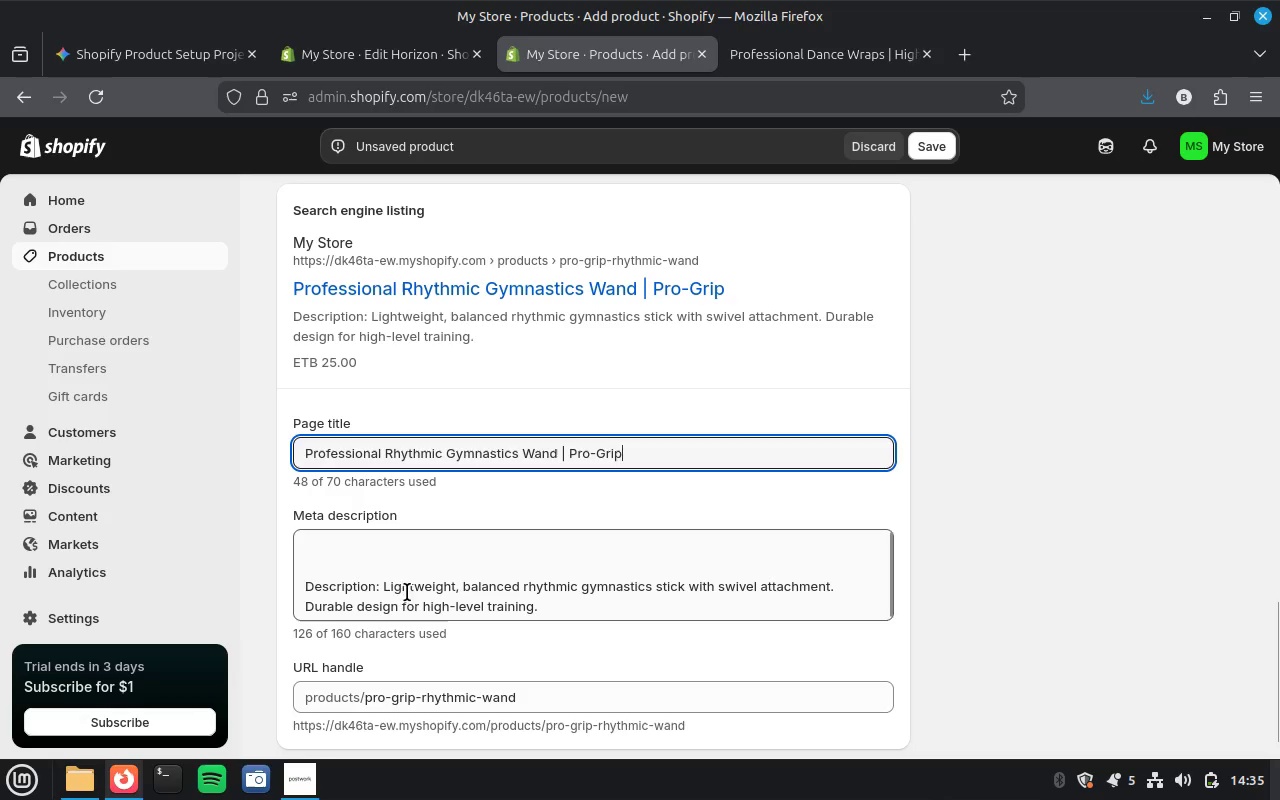 
left_click_drag(start_coordinate=[385, 591], to_coordinate=[276, 572])
 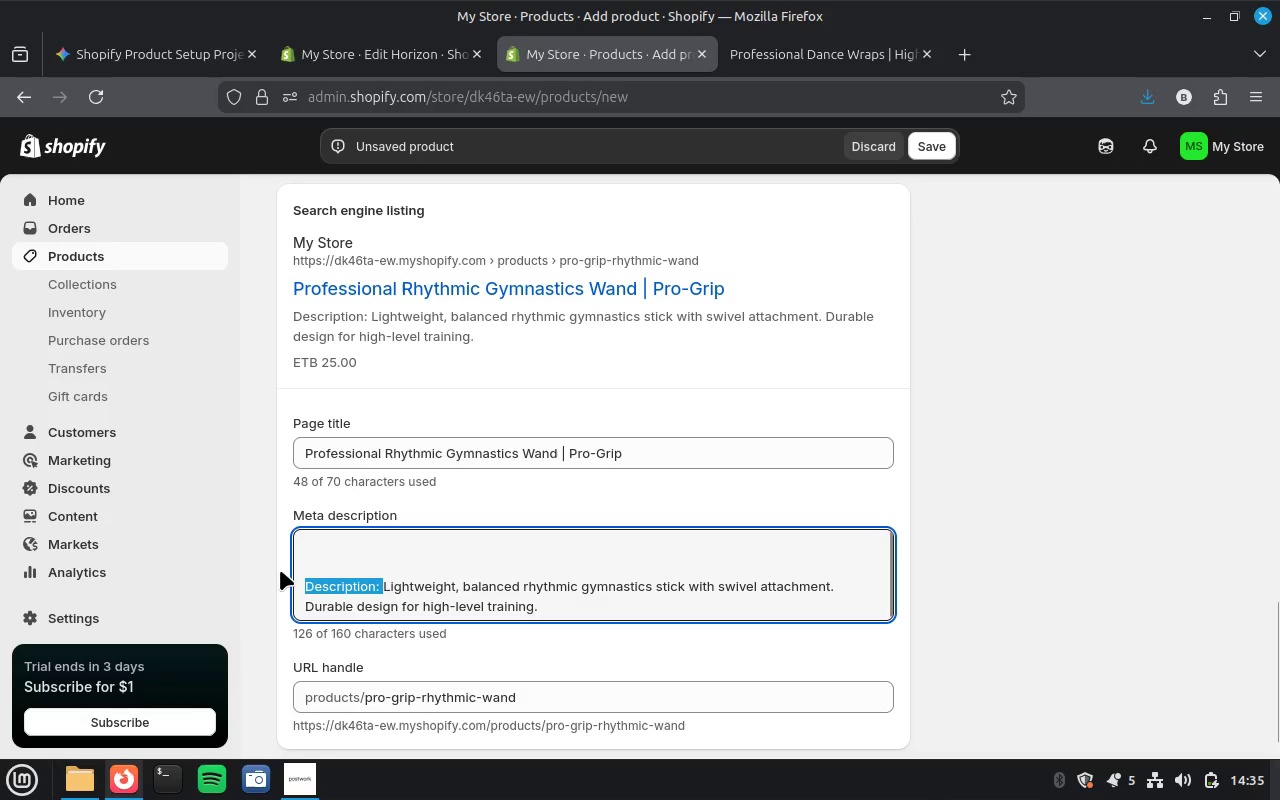 
key(Backspace)
 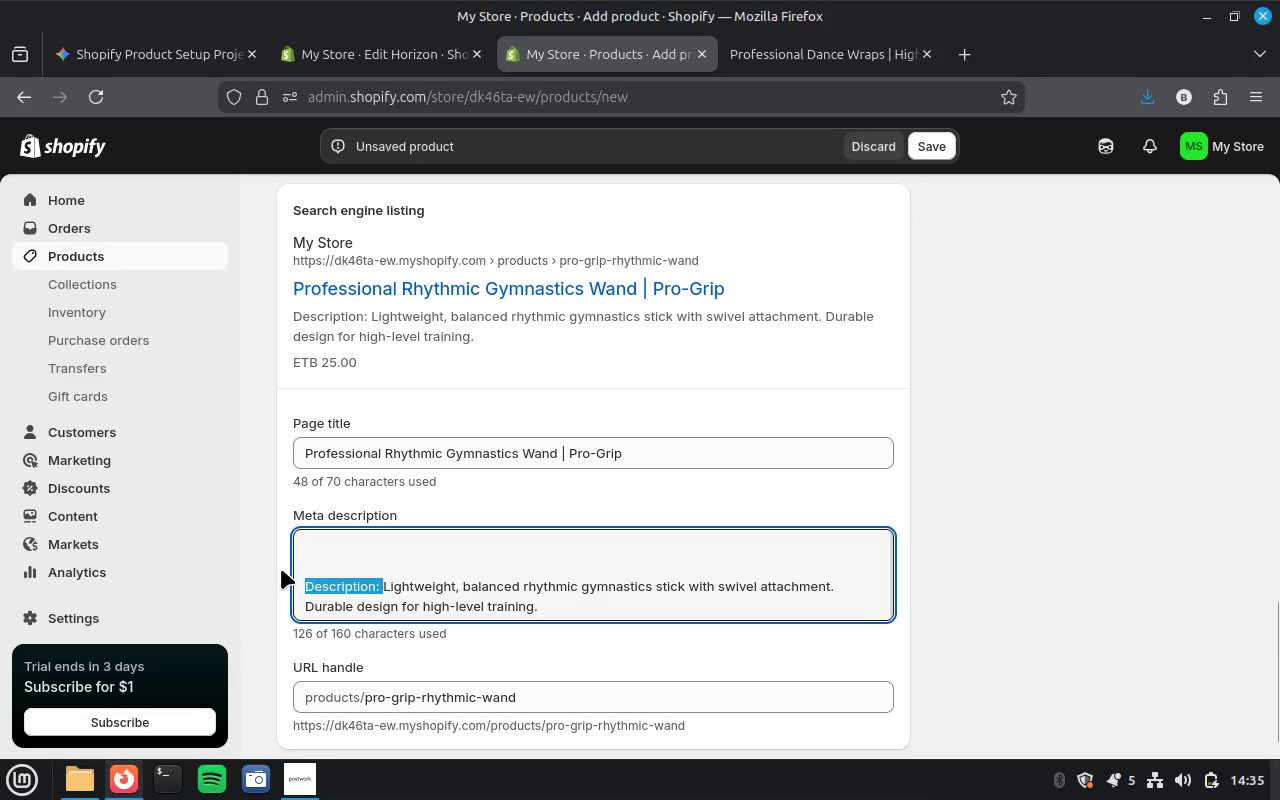 
key(Backspace)
 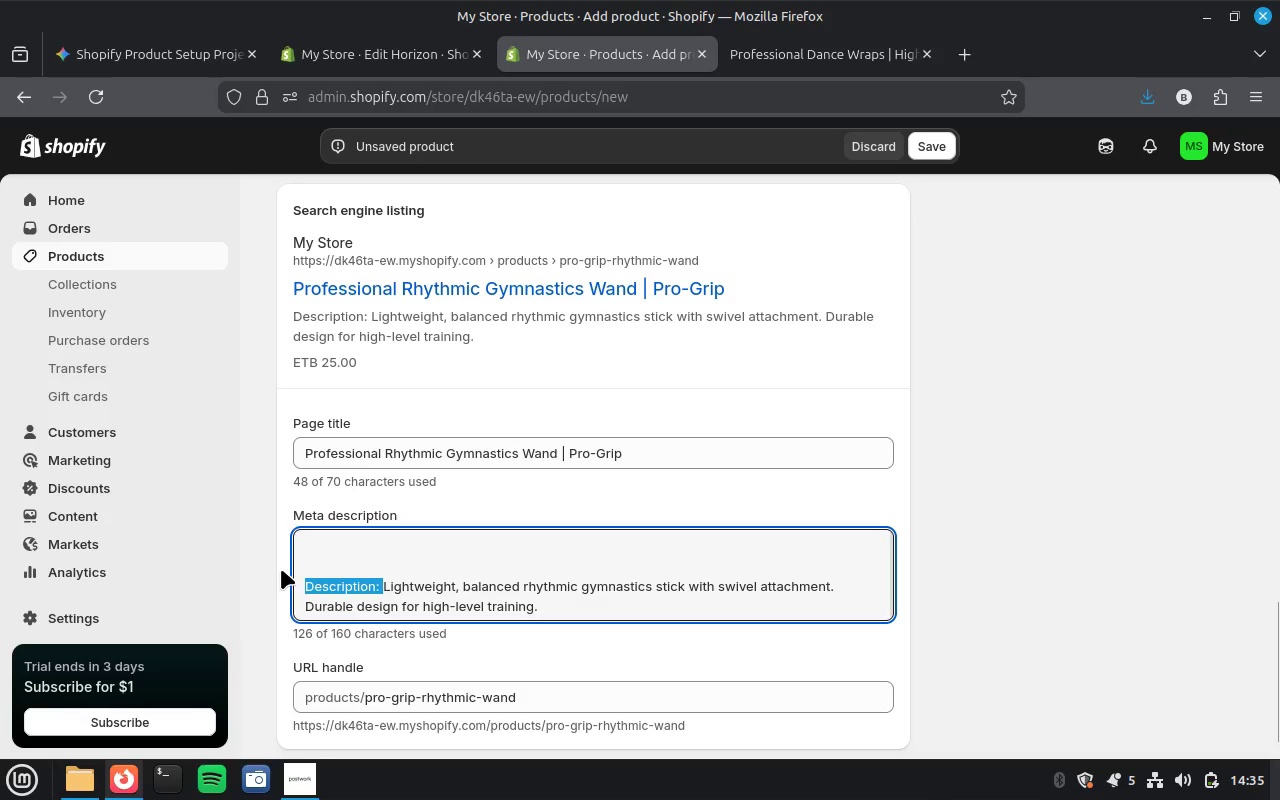 
key(Backspace)
 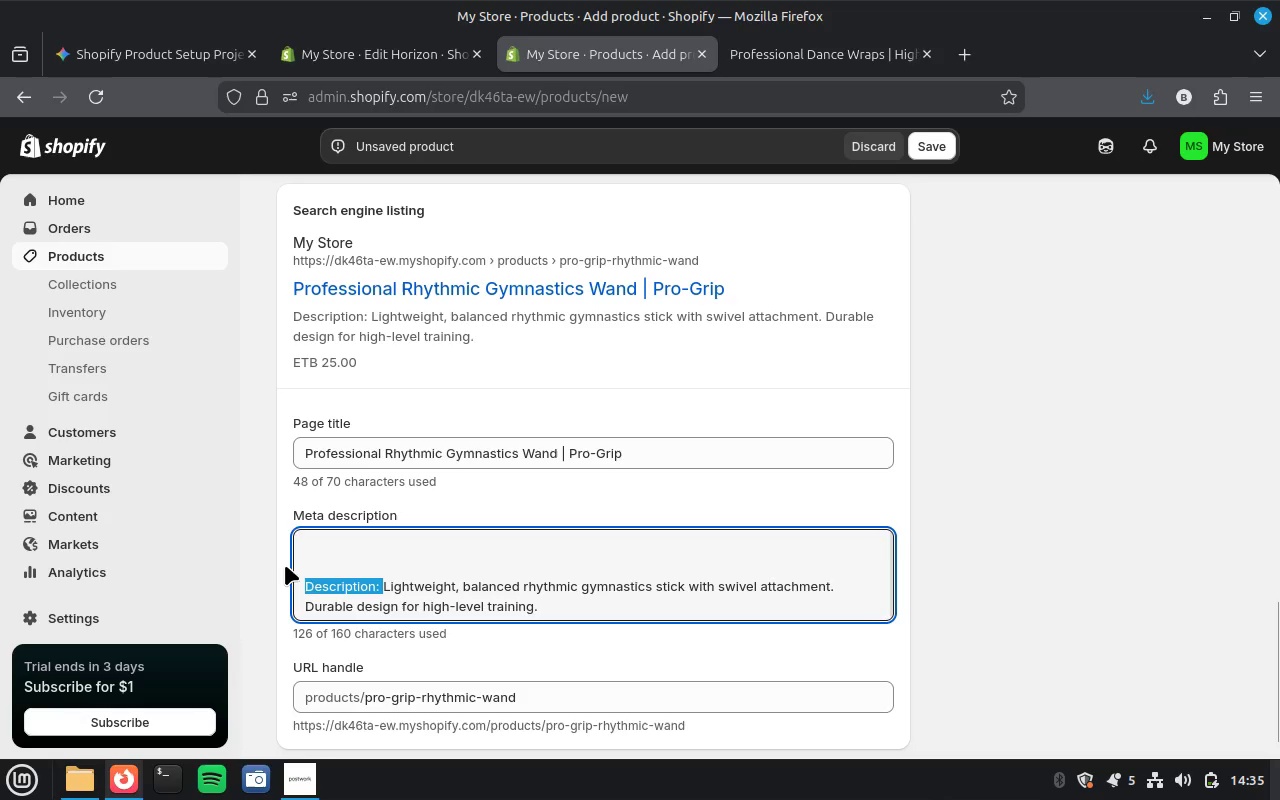 
key(Backspace)
 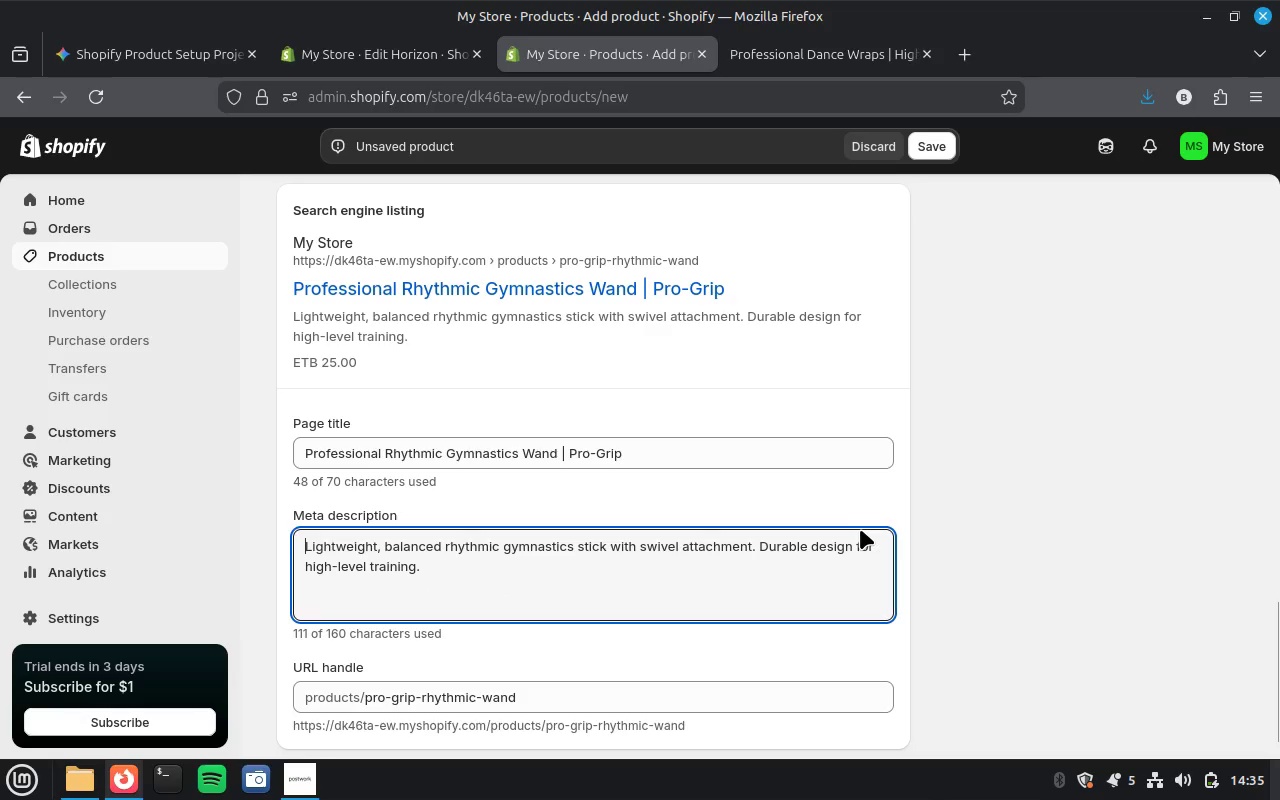 
wait(5.43)
 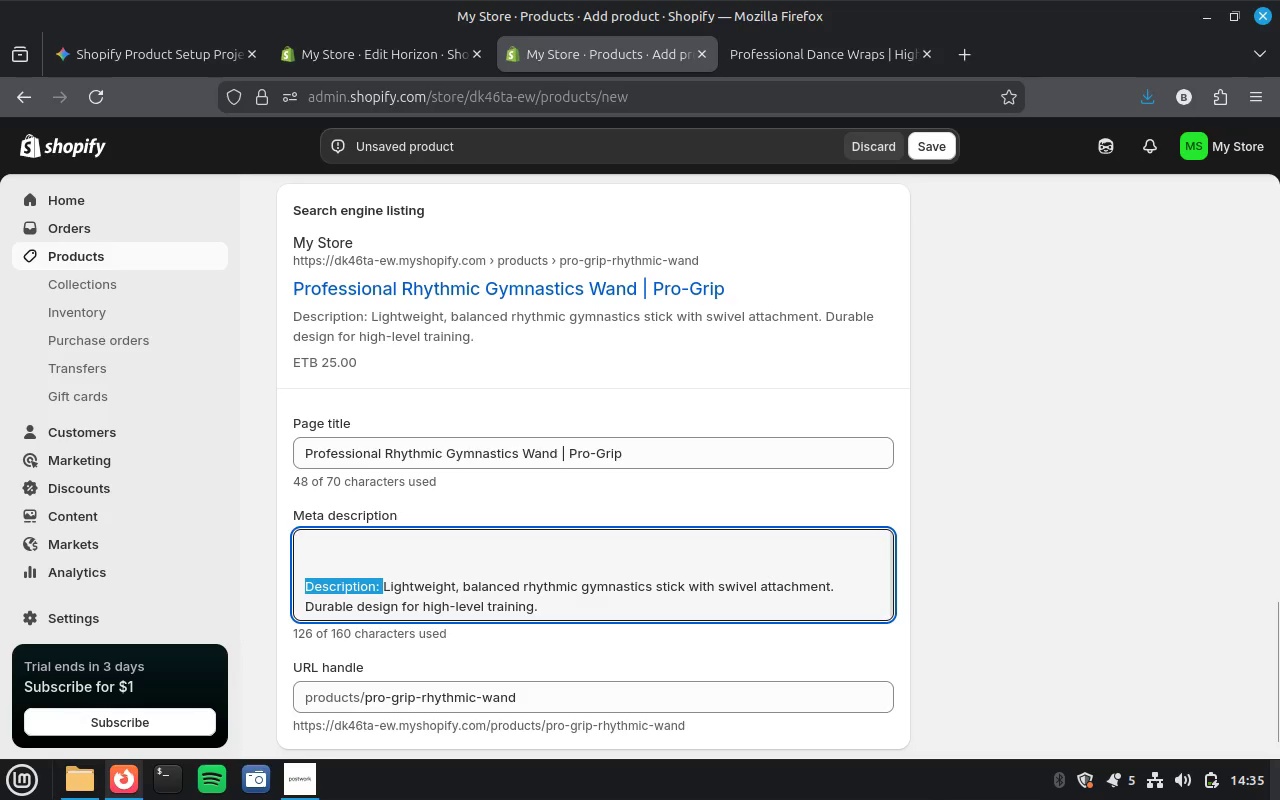 
scroll: coordinate [1007, 549], scroll_direction: down, amount: 5.0
 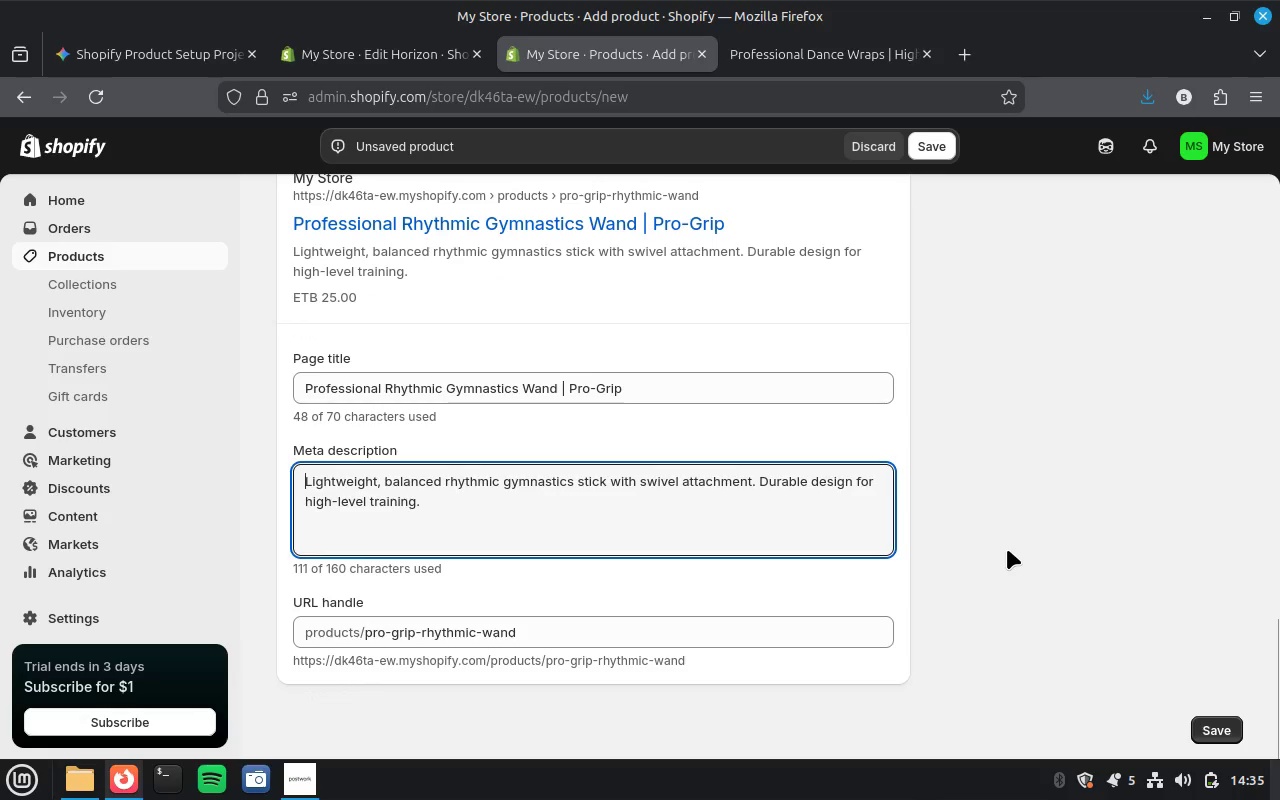 
scroll: coordinate [1007, 549], scroll_direction: up, amount: 13.0
 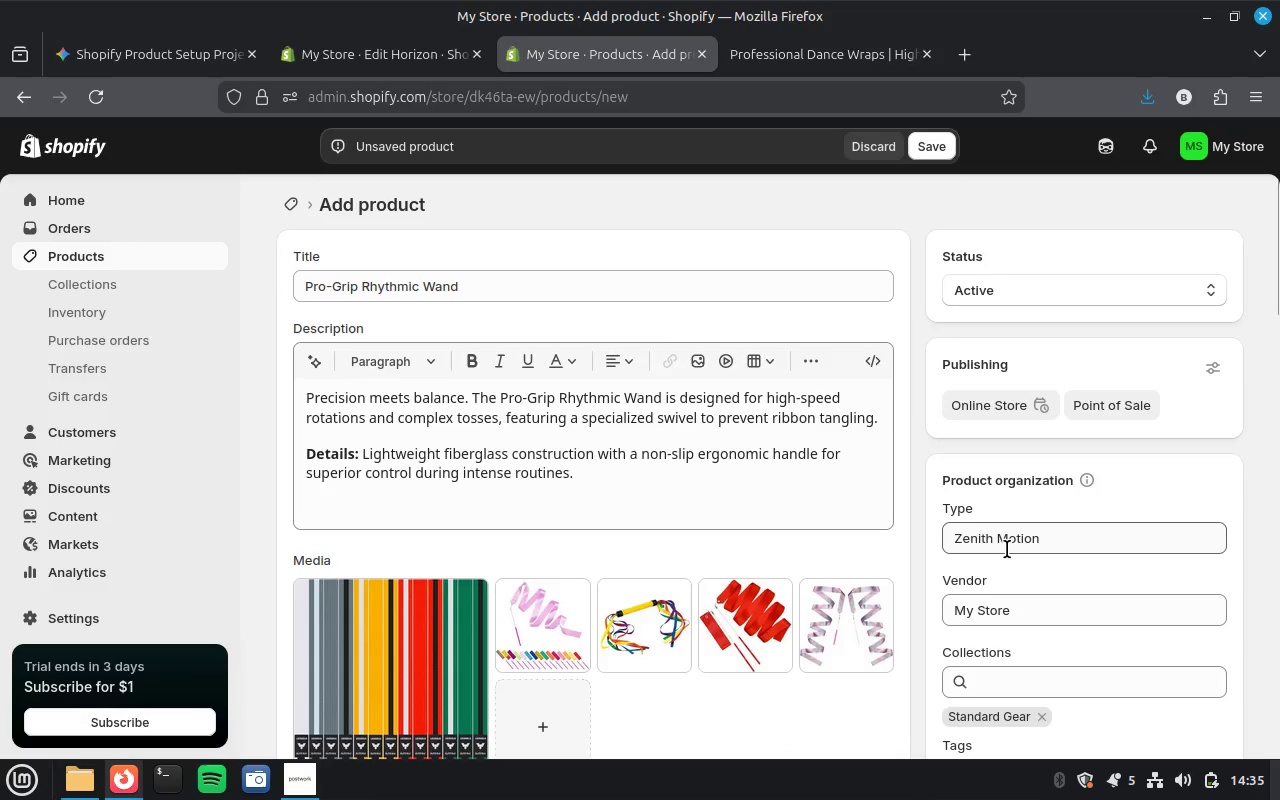 
scroll: coordinate [1007, 549], scroll_direction: down, amount: 1.0
 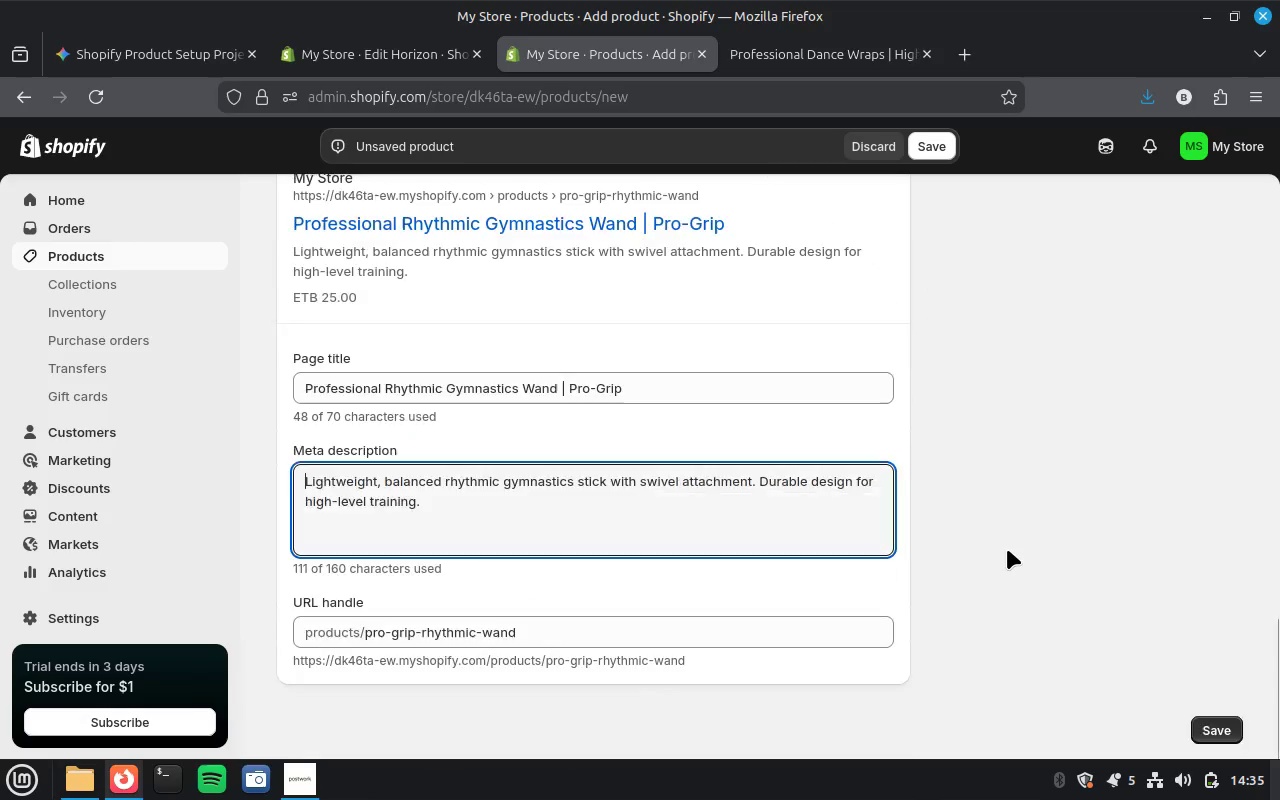 
scroll: coordinate [1007, 549], scroll_direction: up, amount: 16.0
 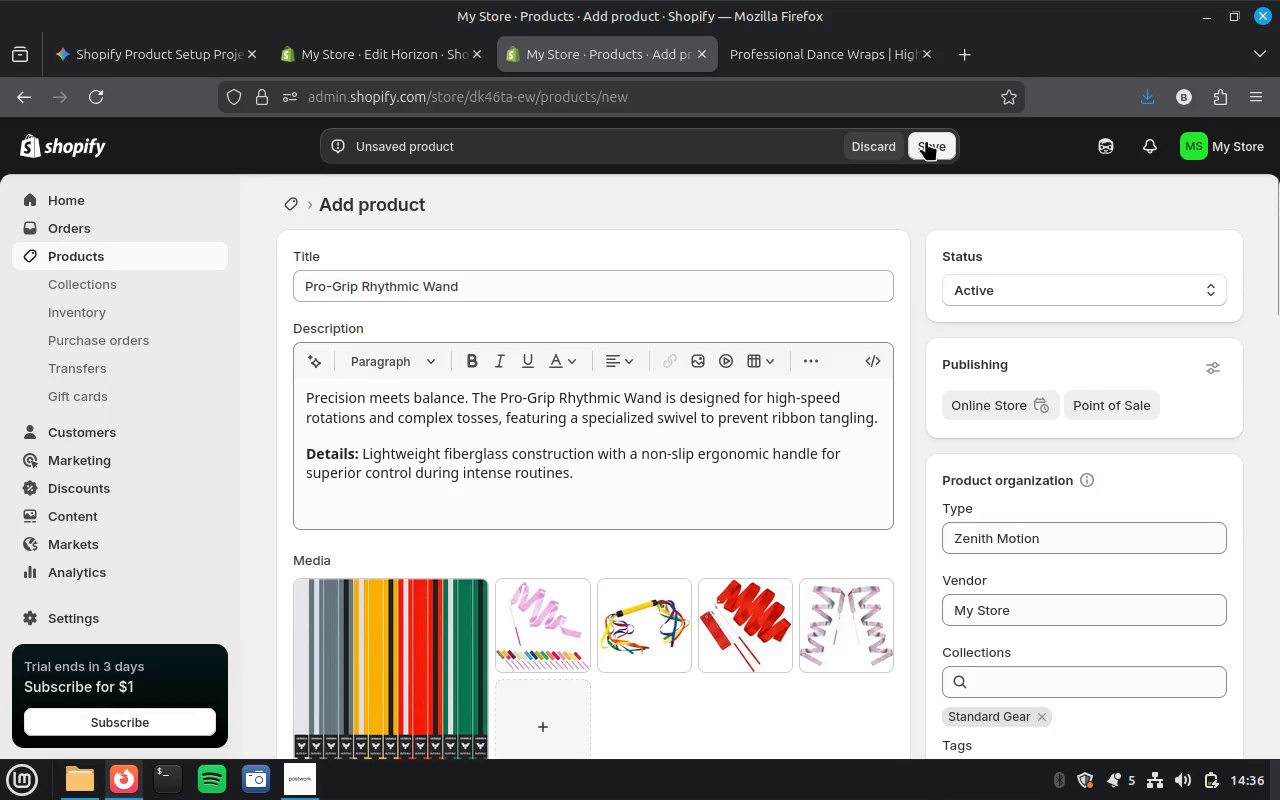 
wait(10.42)
 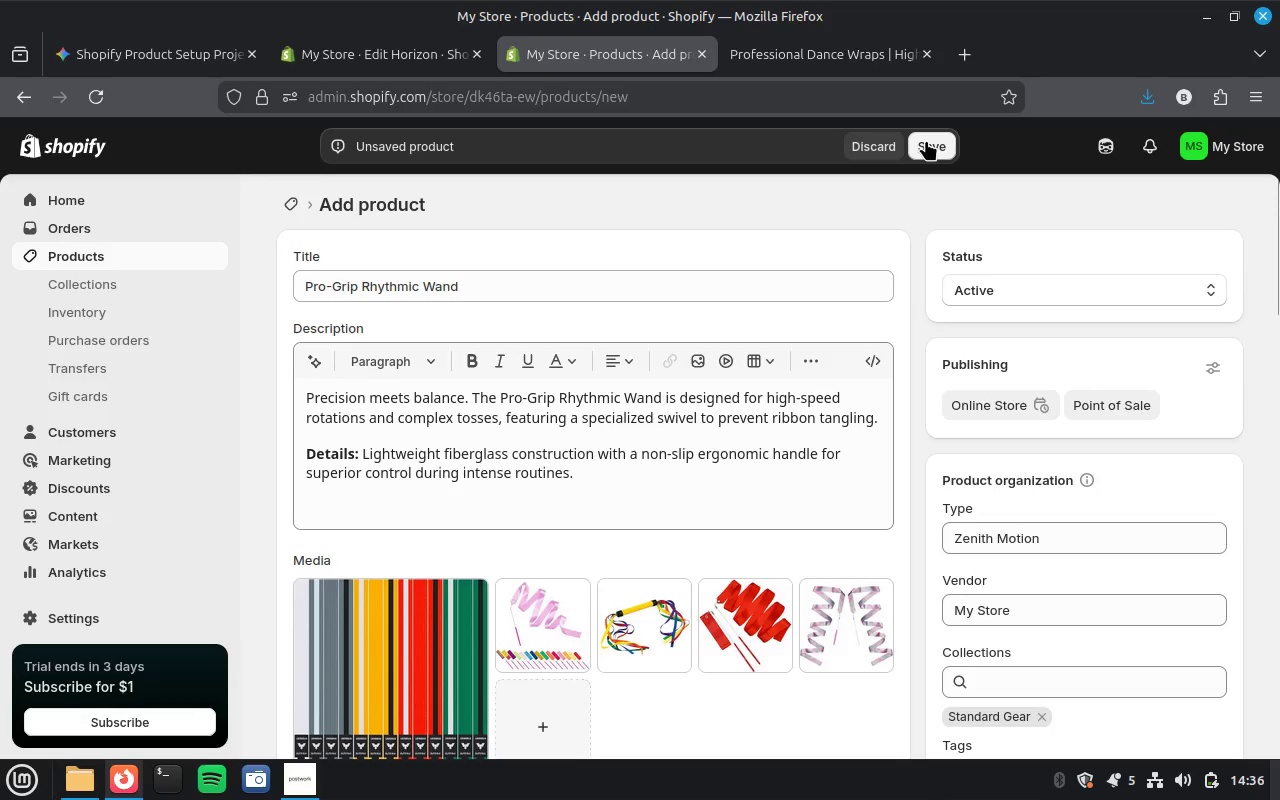 
left_click([363, 41])
 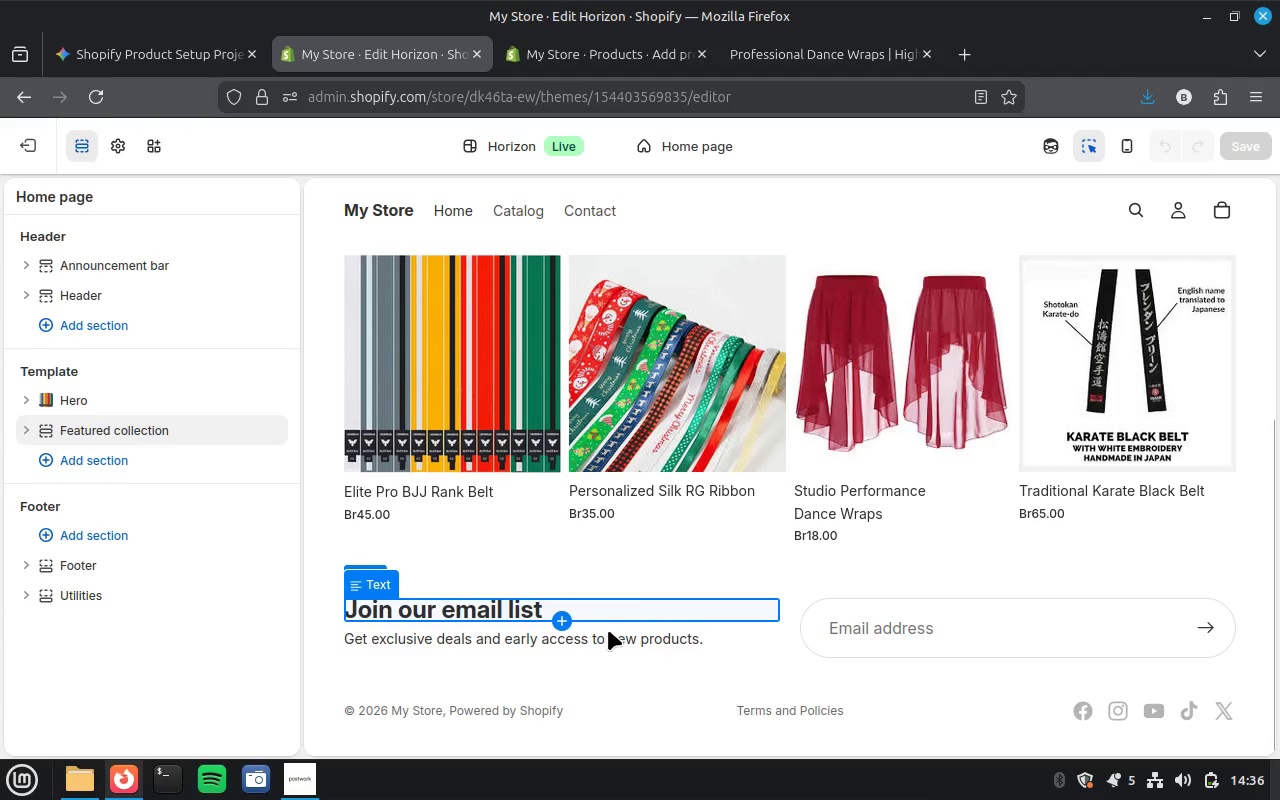 
wait(6.99)
 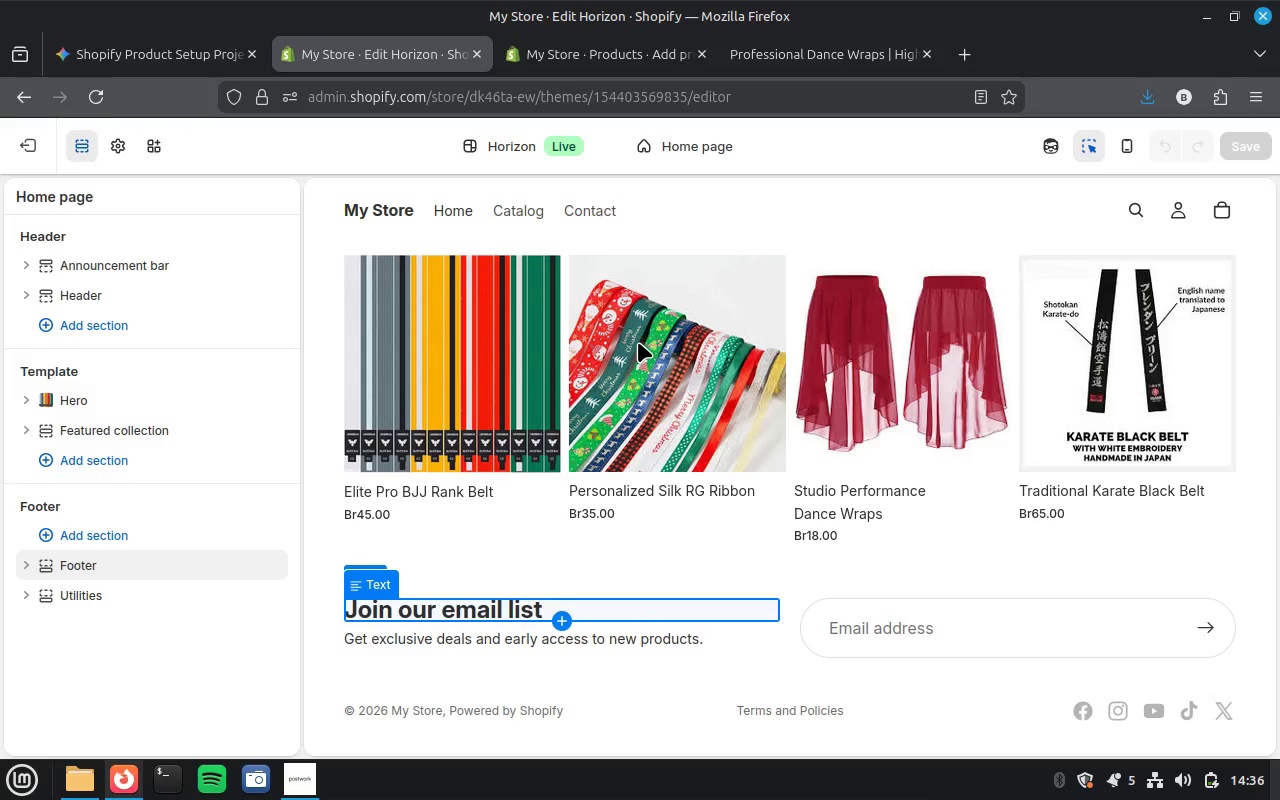 
double_click([522, 608])
 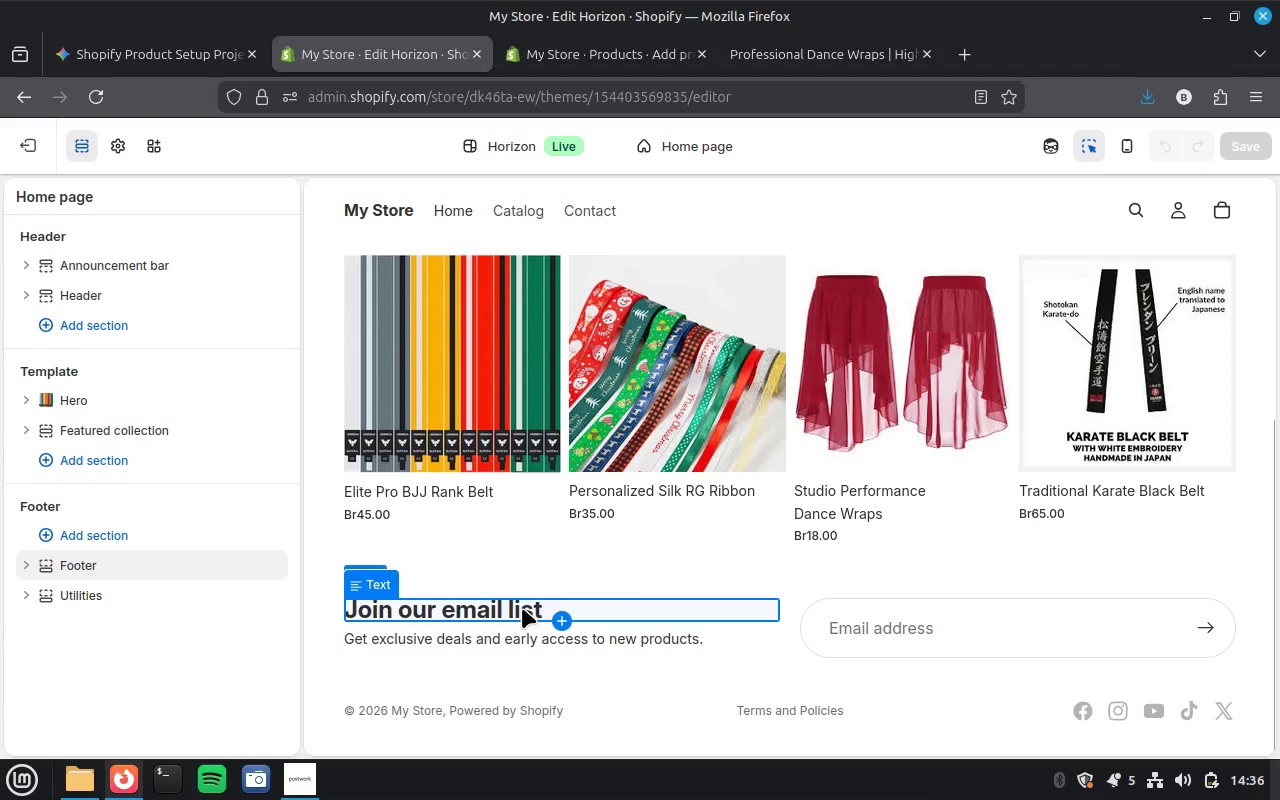 
triple_click([522, 608])
 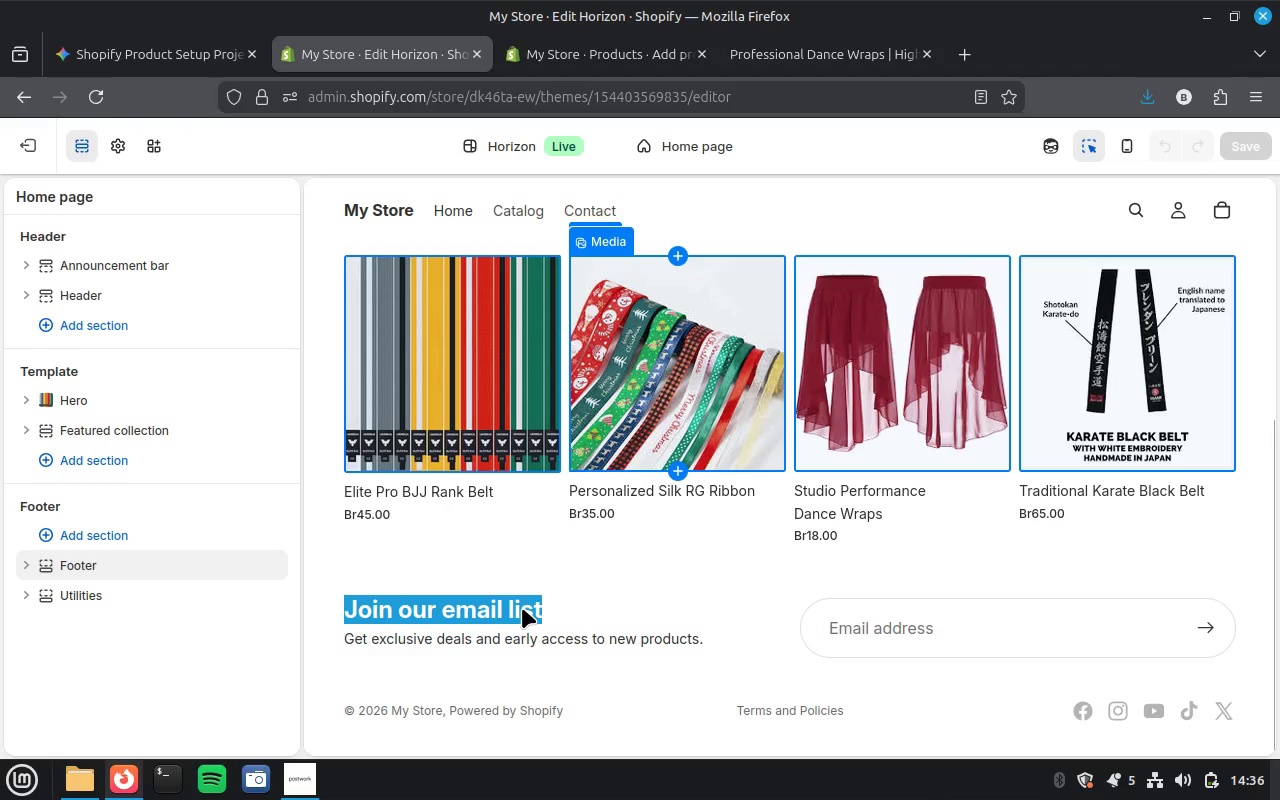 
key(Backspace)
 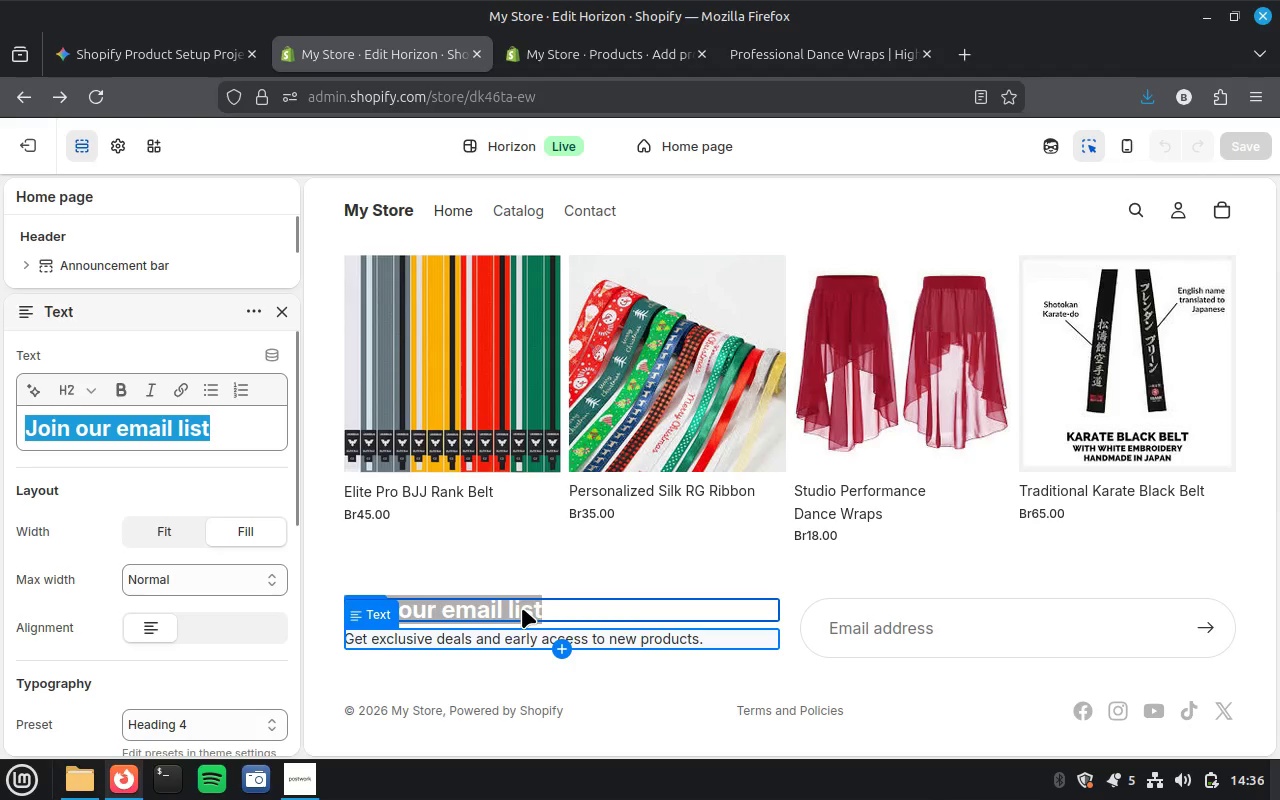 
wait(10.86)
 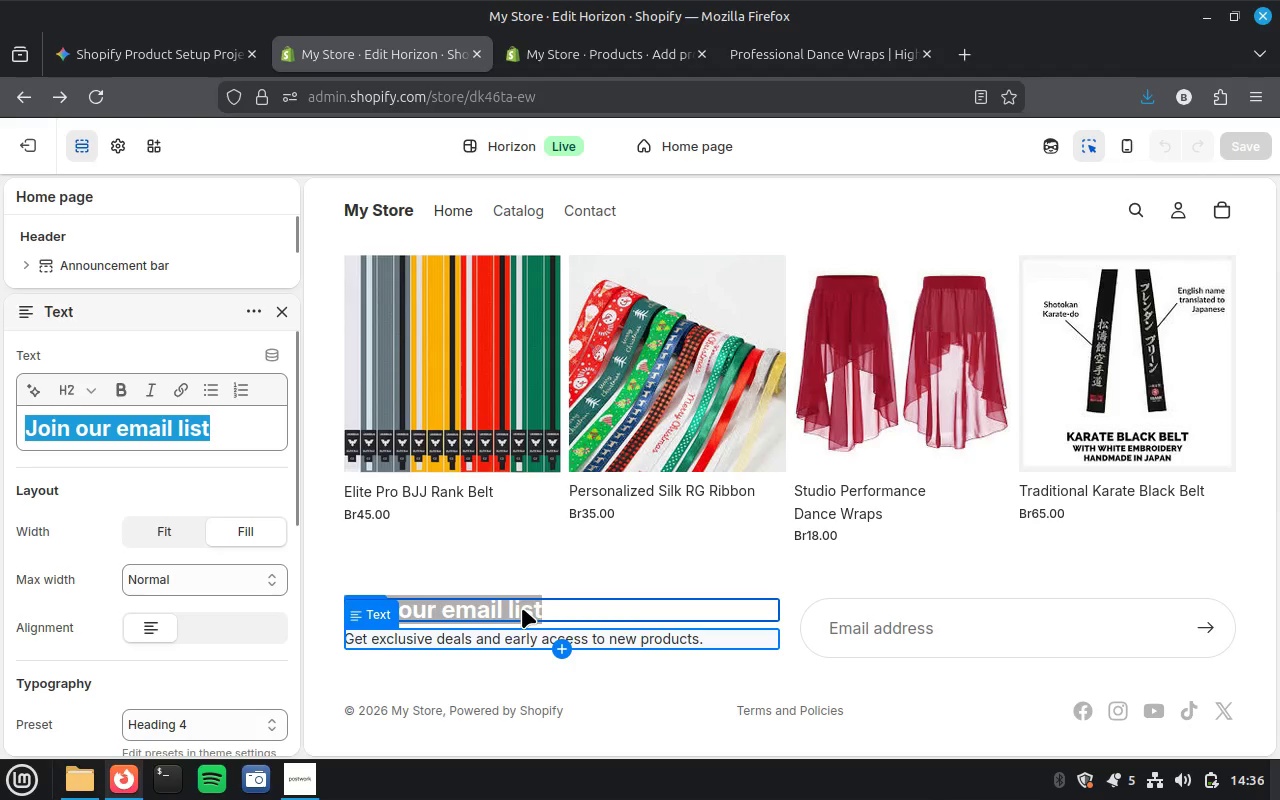 
type(our Shop Location)
 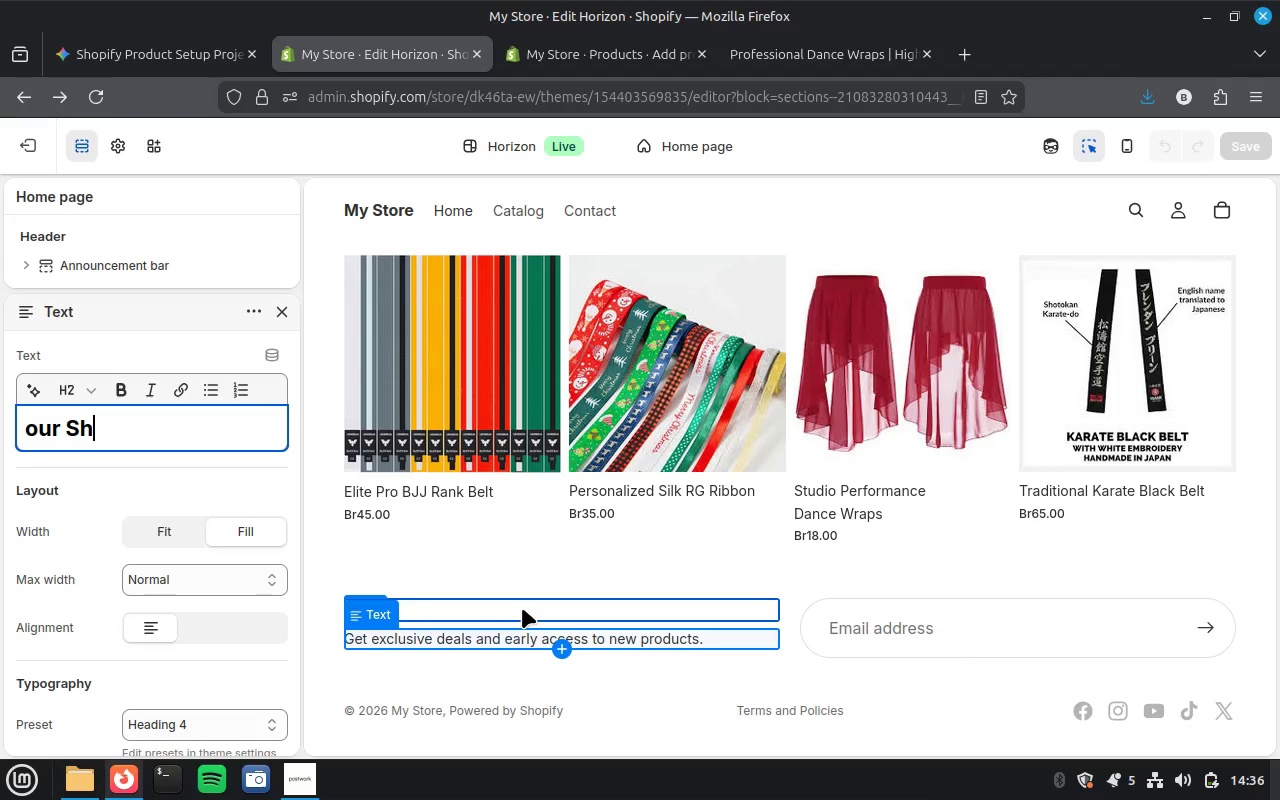 
wait(7.52)
 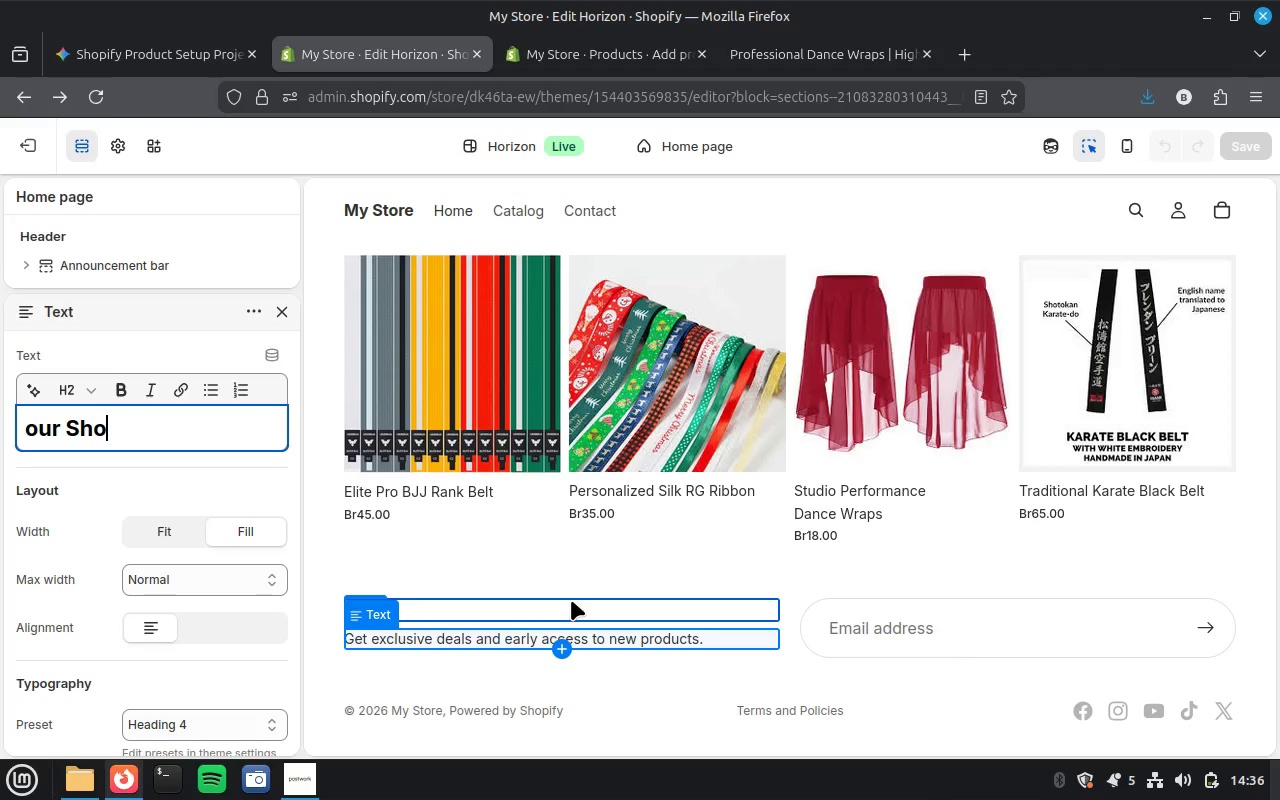 
left_click([489, 640])
 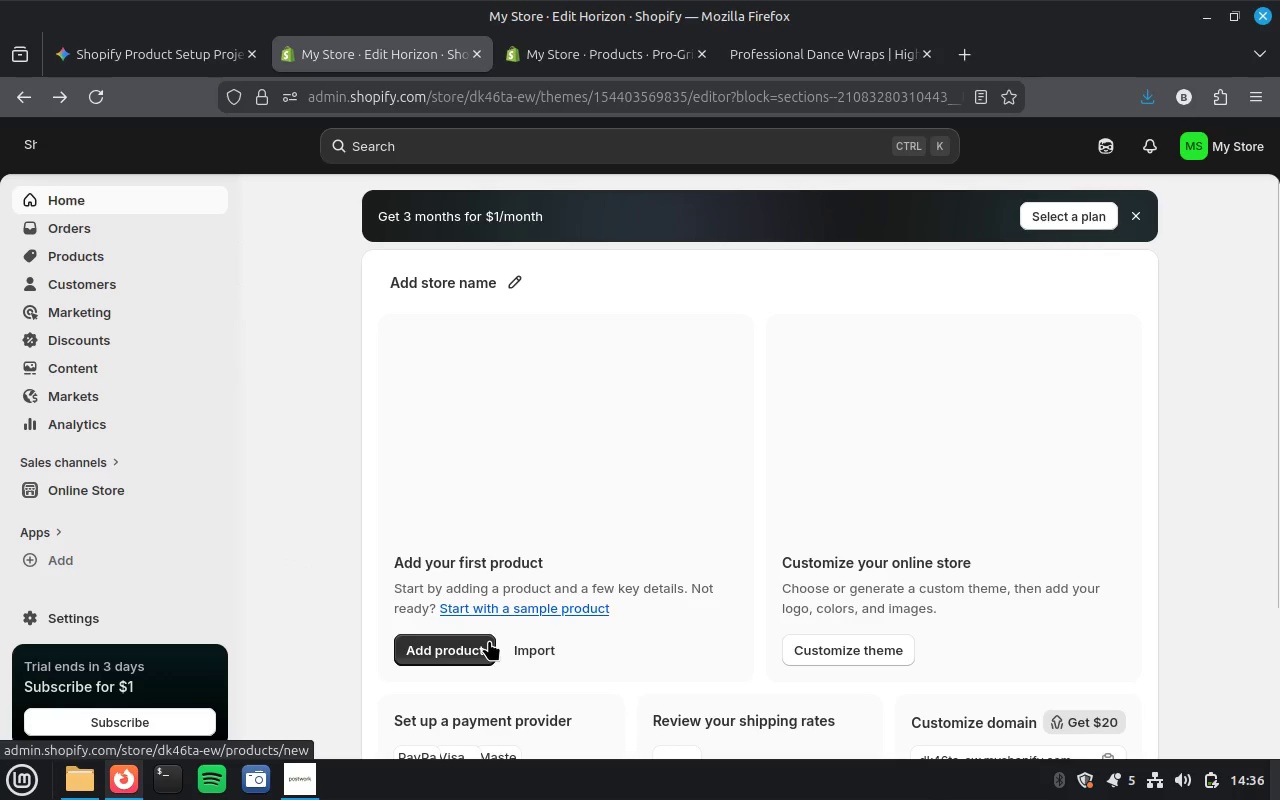 
scroll: coordinate [489, 640], scroll_direction: down, amount: 7.0
 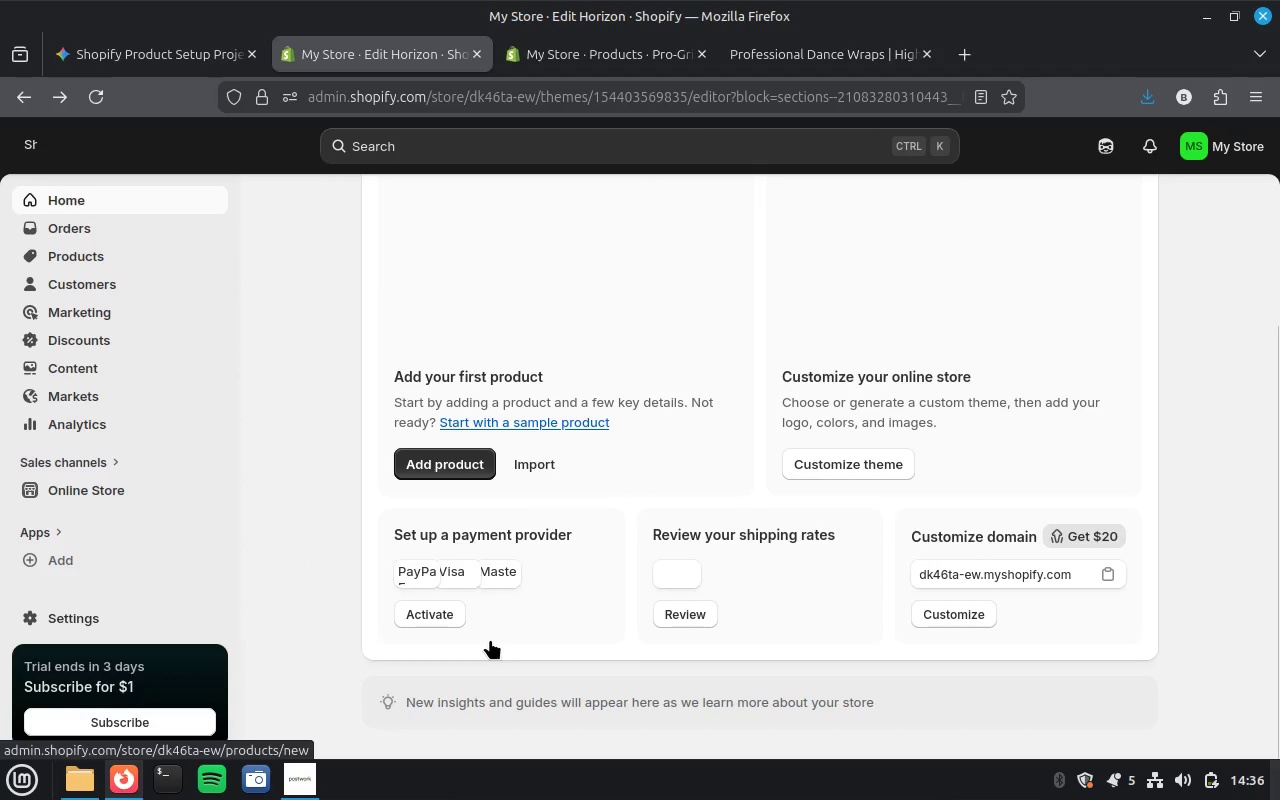 
scroll: coordinate [490, 639], scroll_direction: up, amount: 8.0
 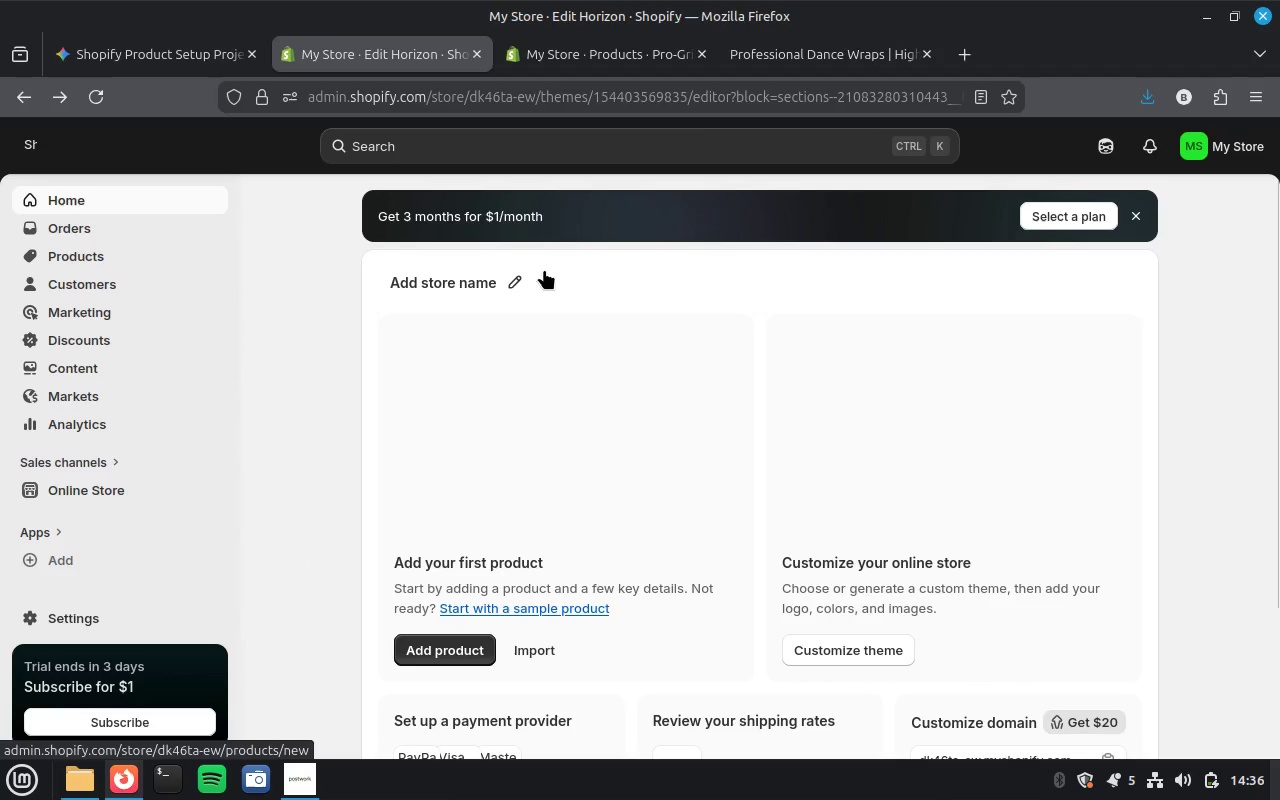 
scroll: coordinate [543, 269], scroll_direction: down, amount: 7.0
 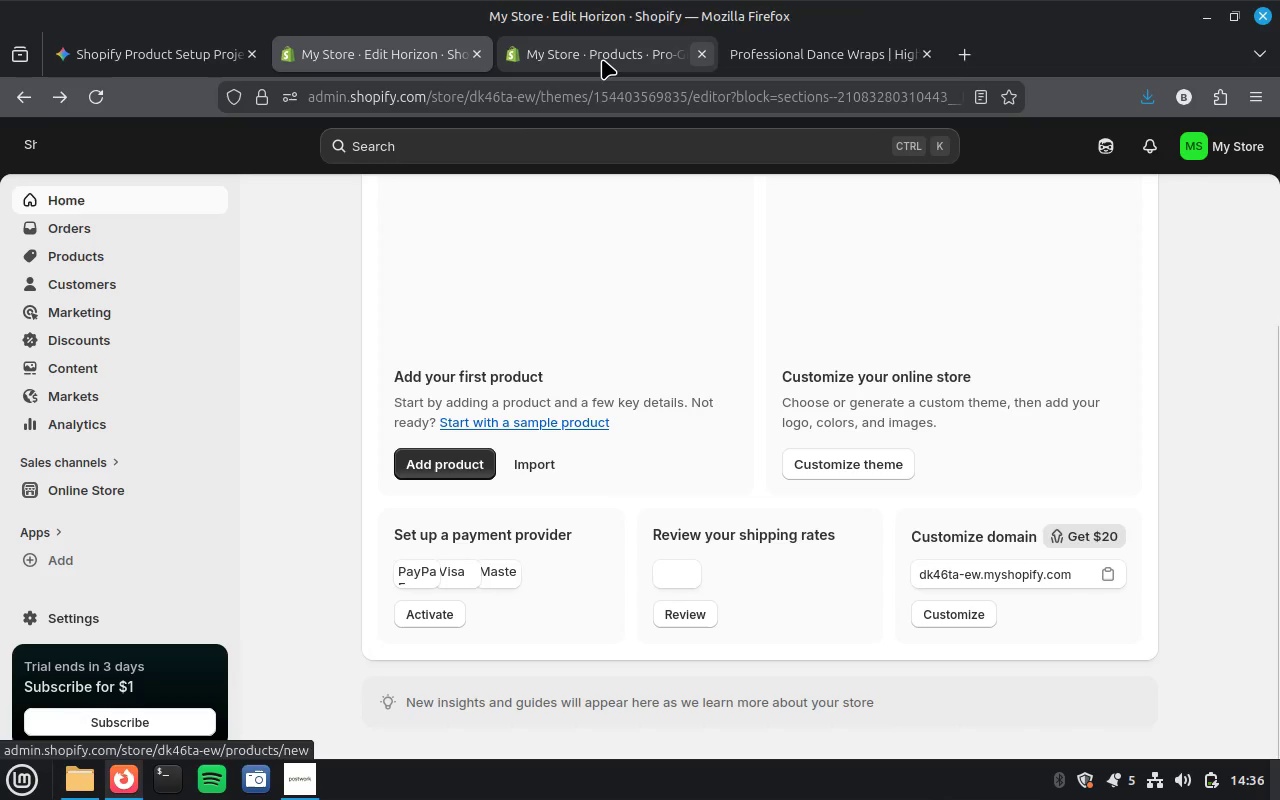 
wait(5.2)
 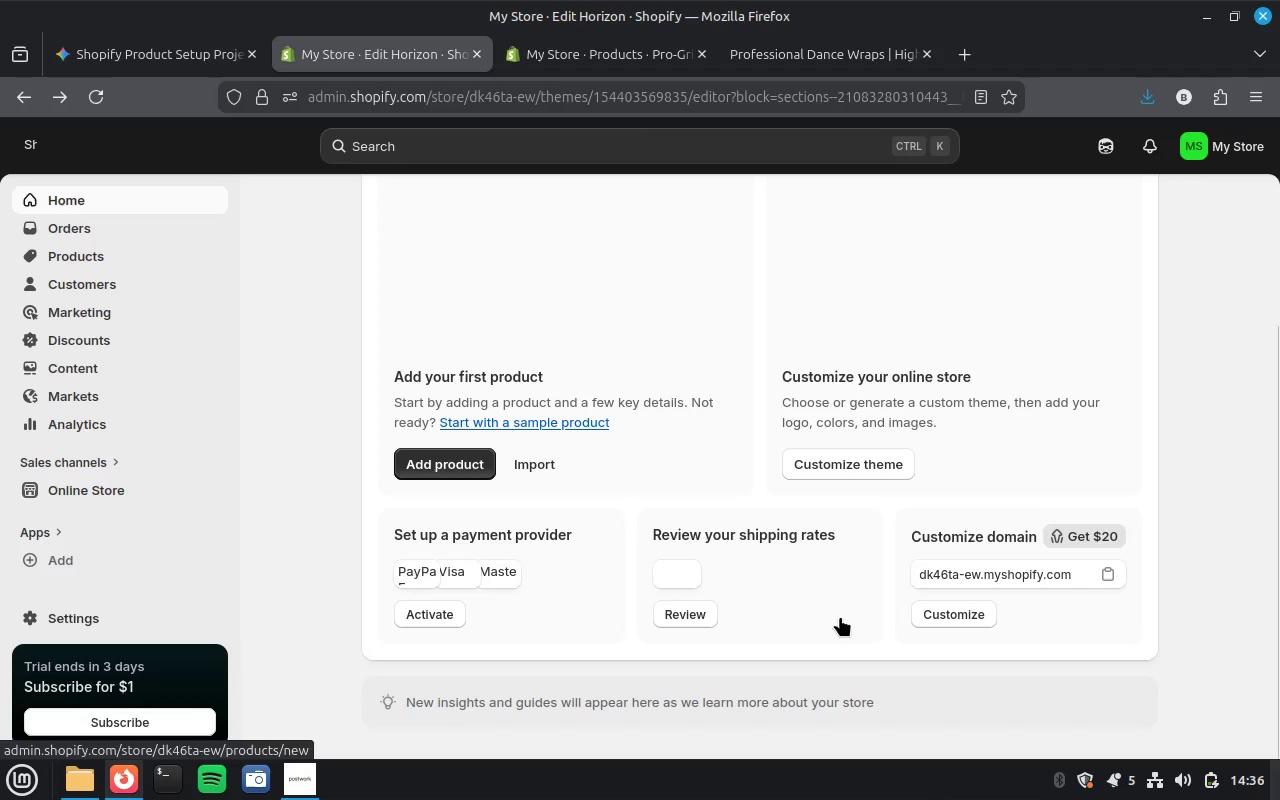 
scroll: coordinate [811, 406], scroll_direction: up, amount: 8.0
 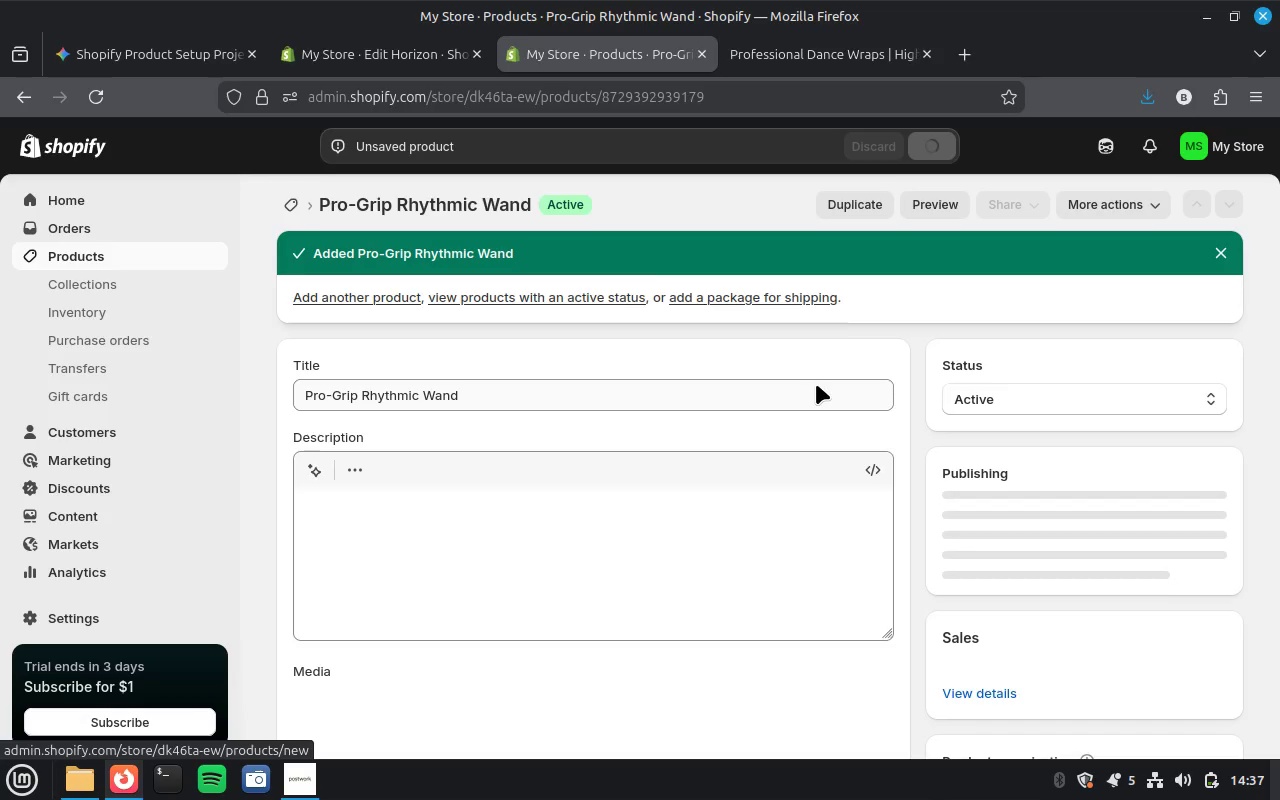 
wait(10.22)
 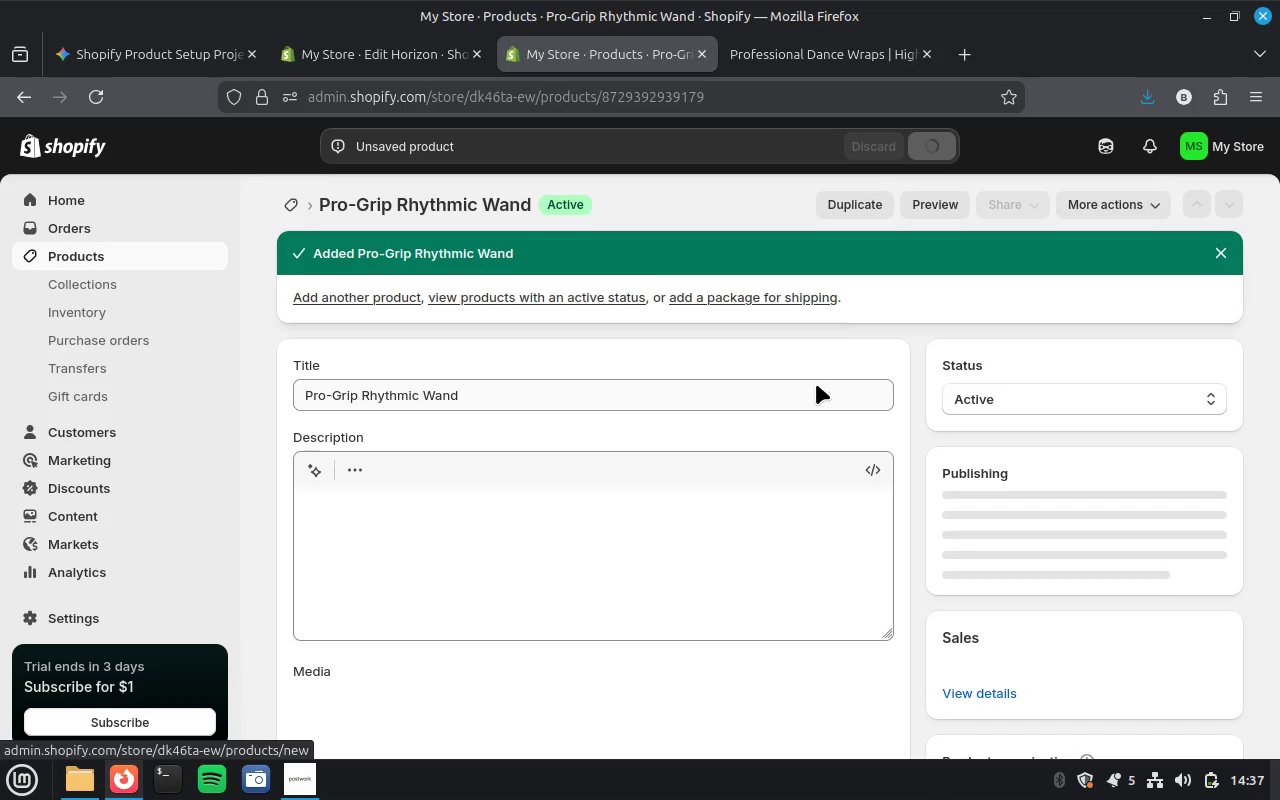 
left_click([943, 201])
 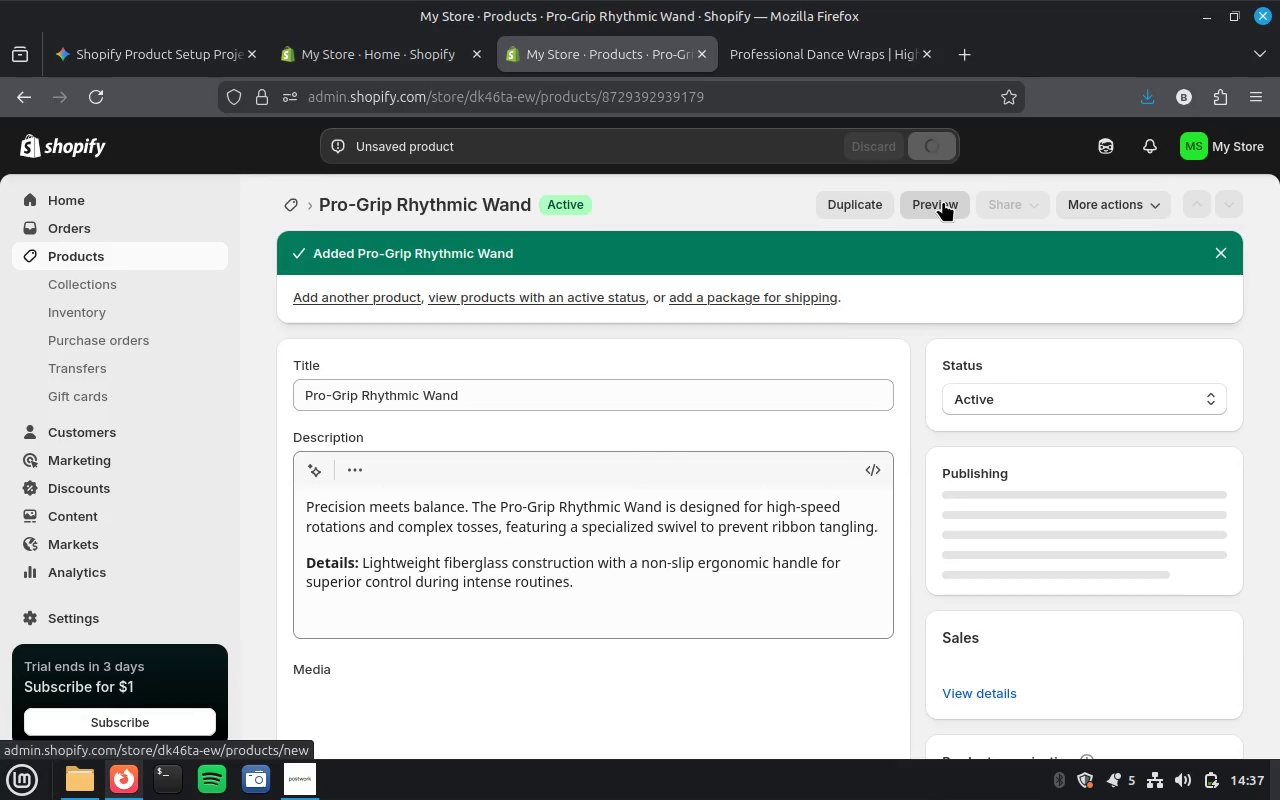 
wait(12.95)
 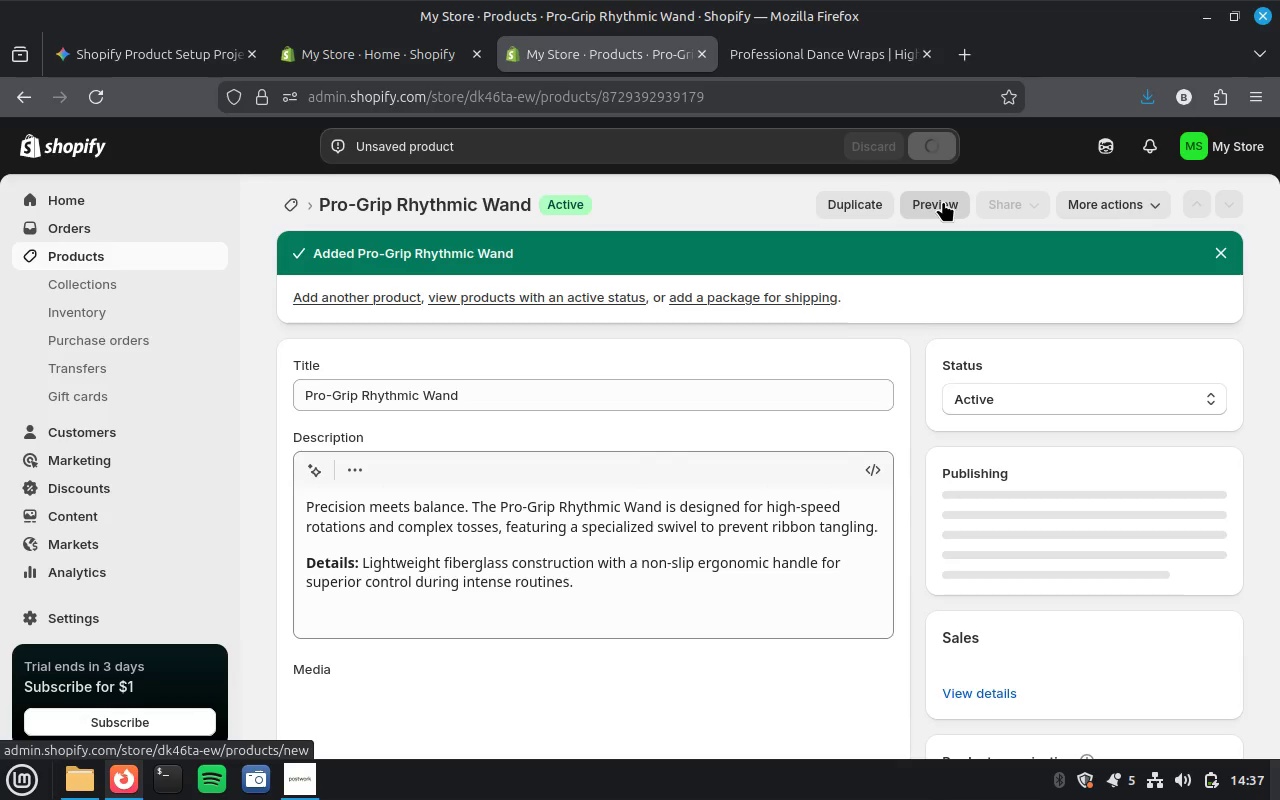 
left_click([302, 770])
 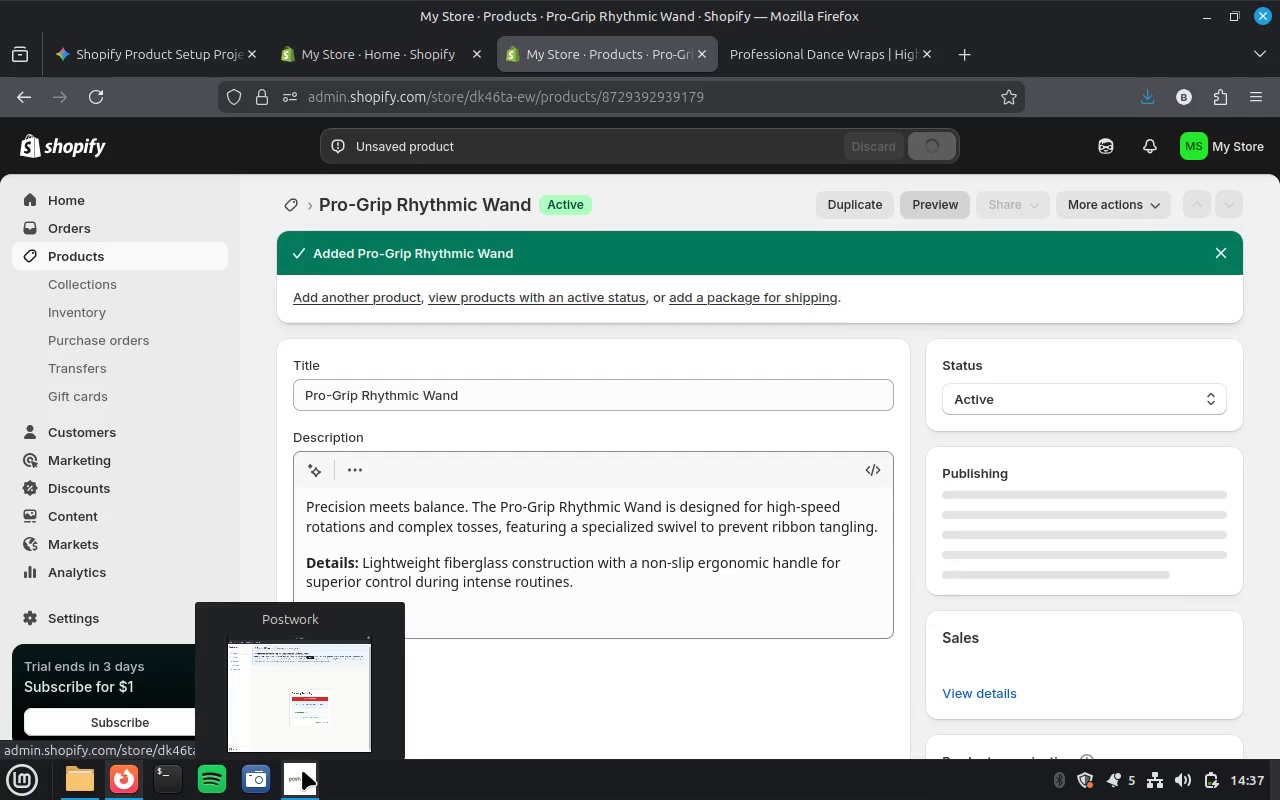 
scroll: coordinate [302, 770], scroll_direction: up, amount: 1.0